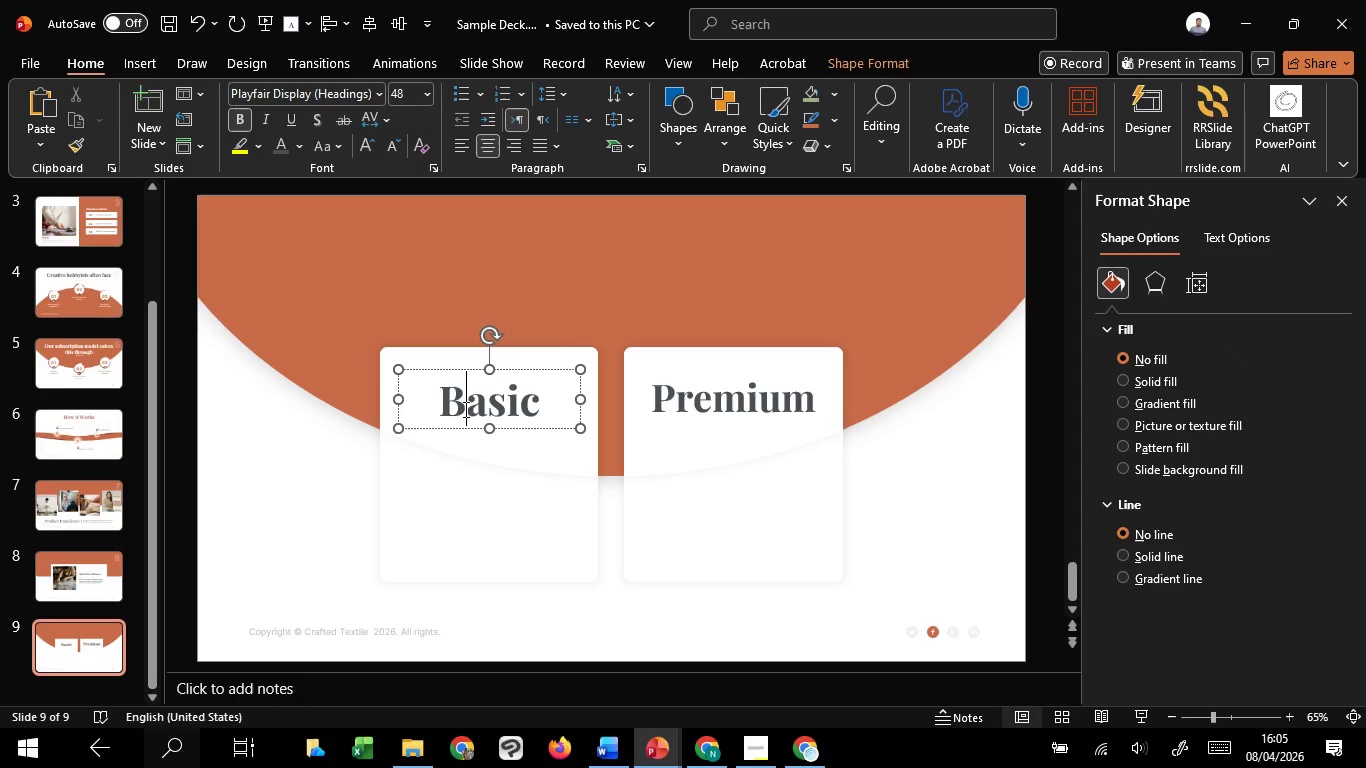 
key(Control+A)
 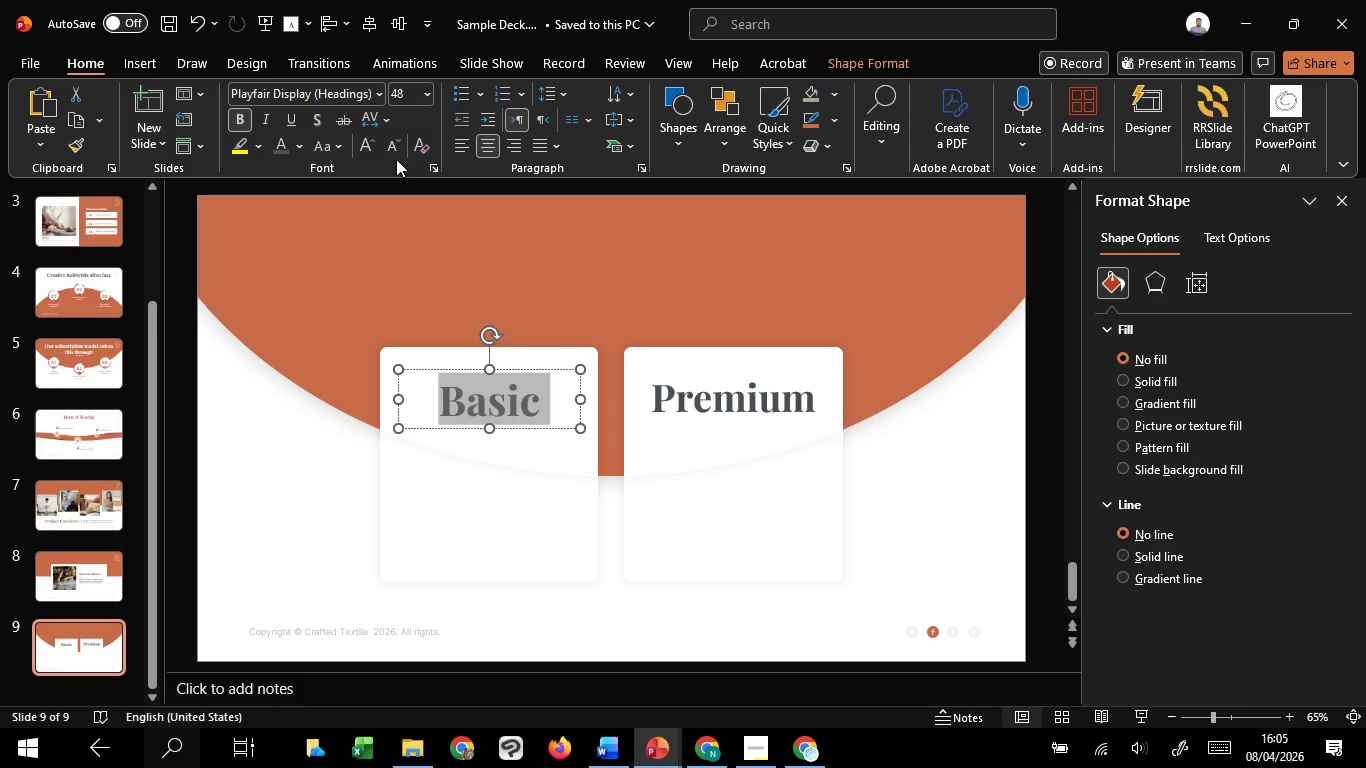 
left_click([396, 159])
 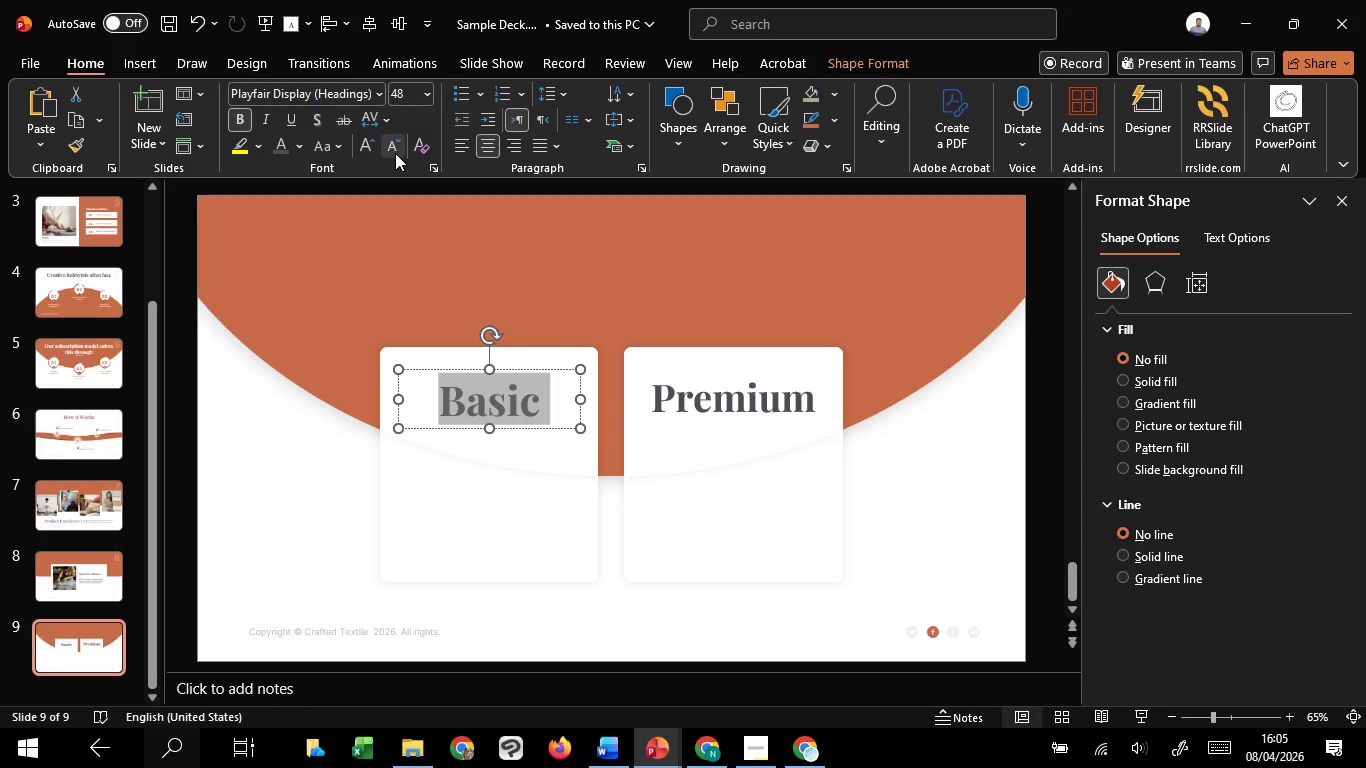 
left_click([395, 153])
 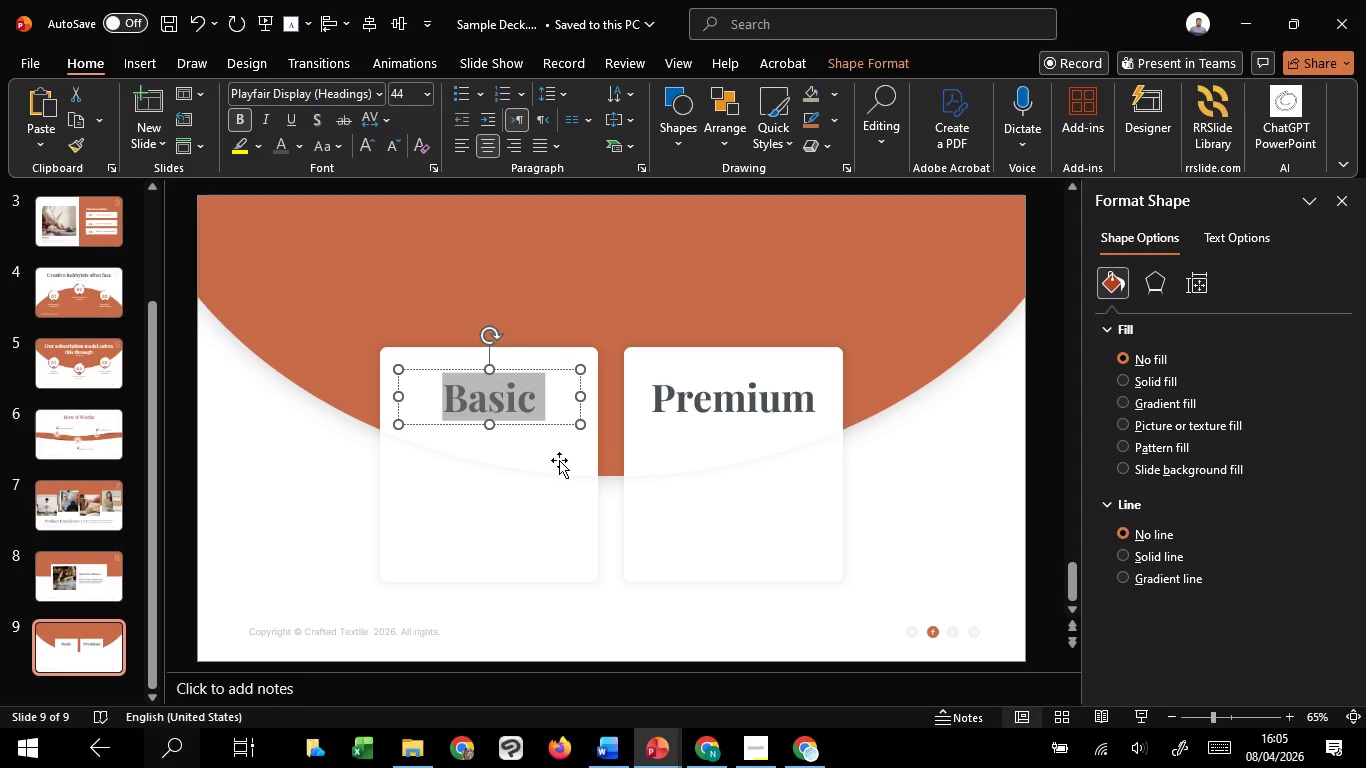 
left_click([559, 460])
 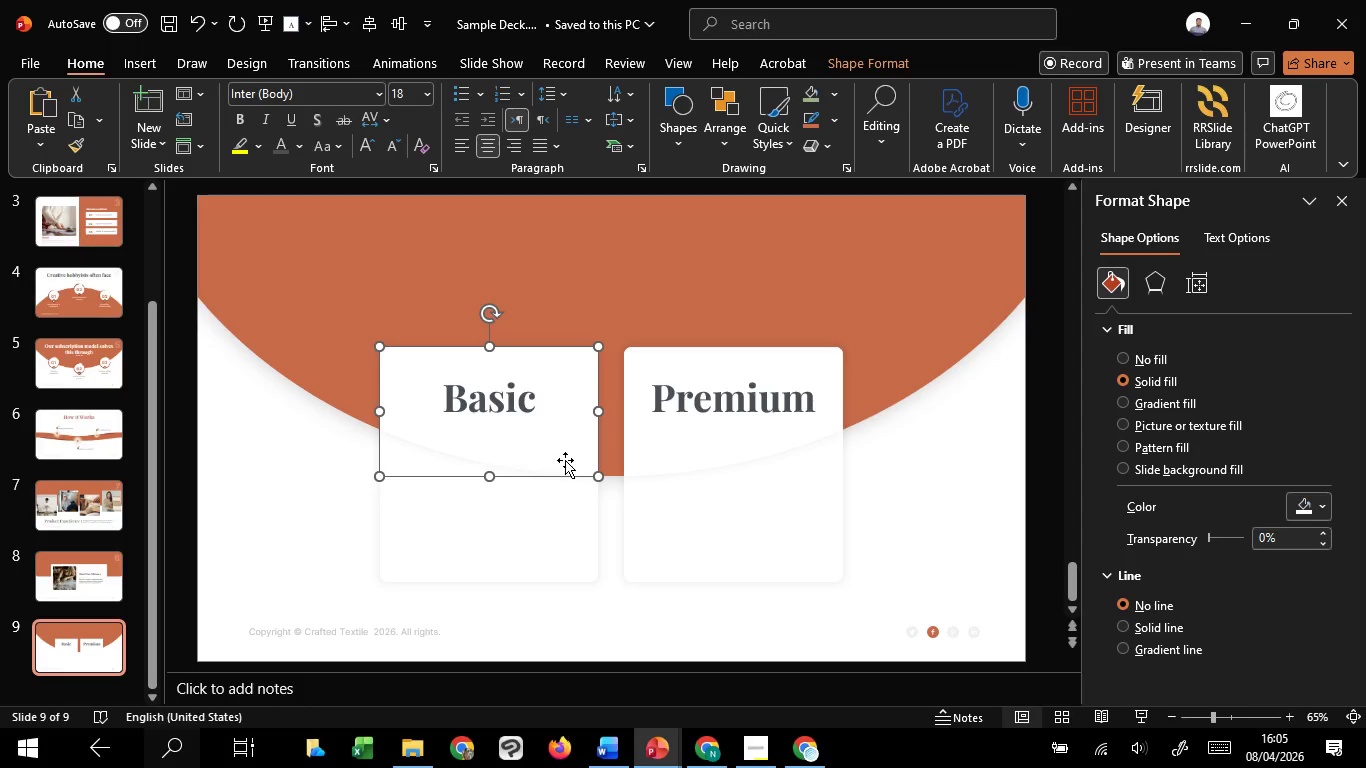 
hold_key(key=ShiftLeft, duration=1.51)
left_click([659, 454])
 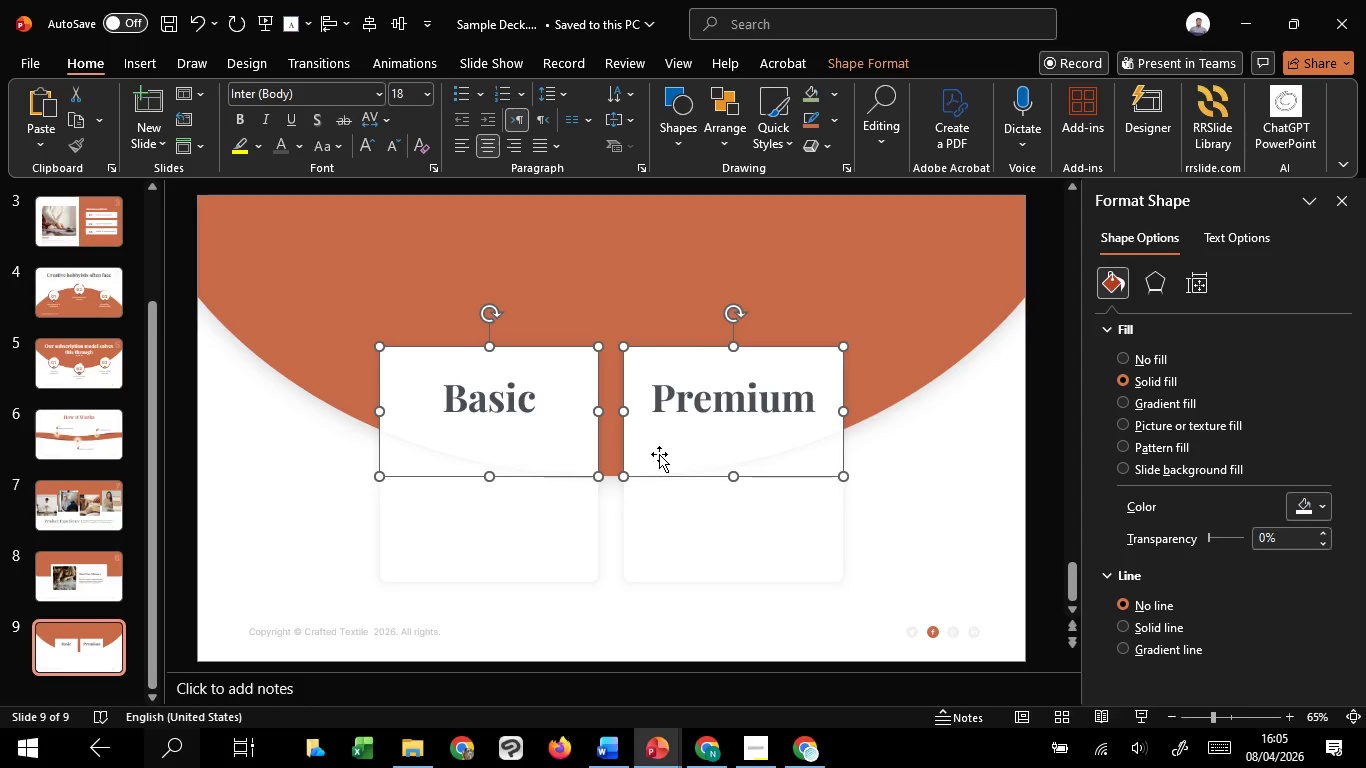 
hold_key(key=ShiftLeft, duration=1.52)
 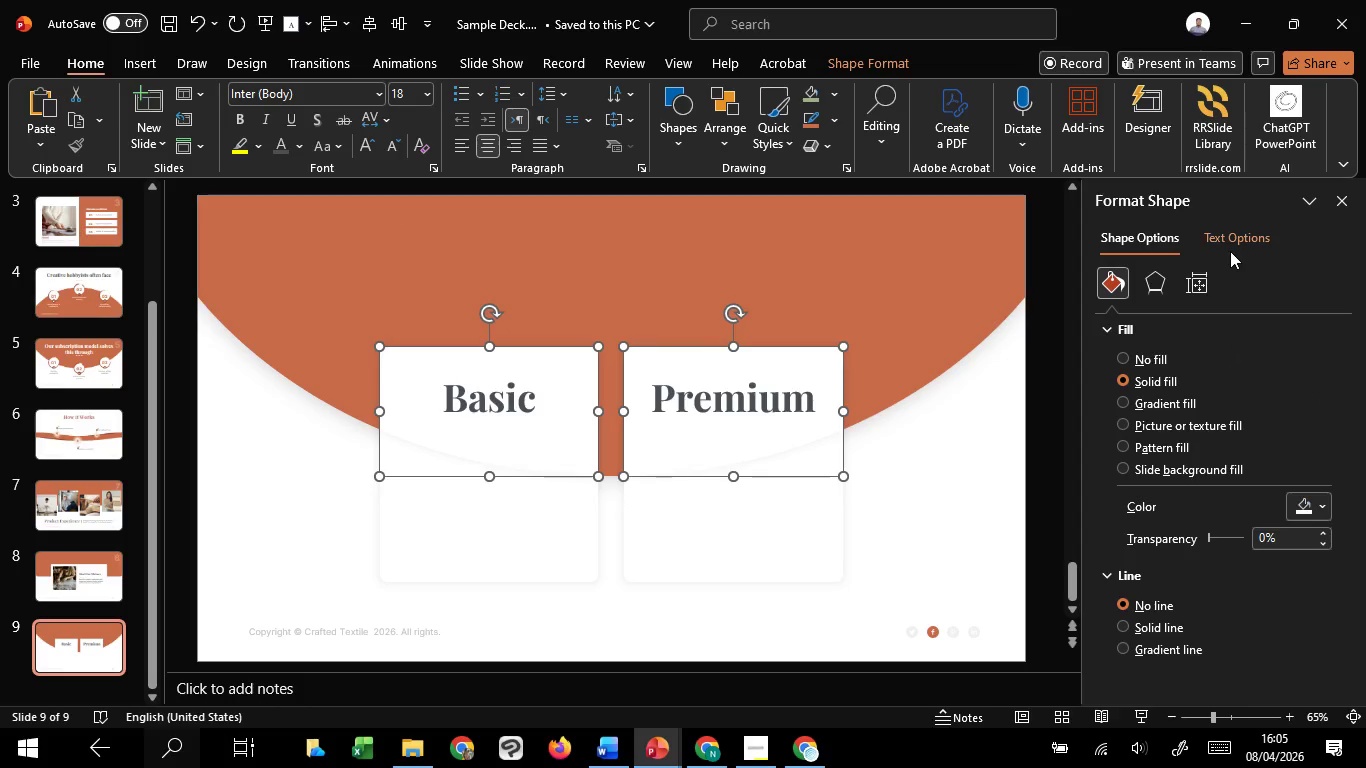 
hold_key(key=ShiftLeft, duration=1.3)
 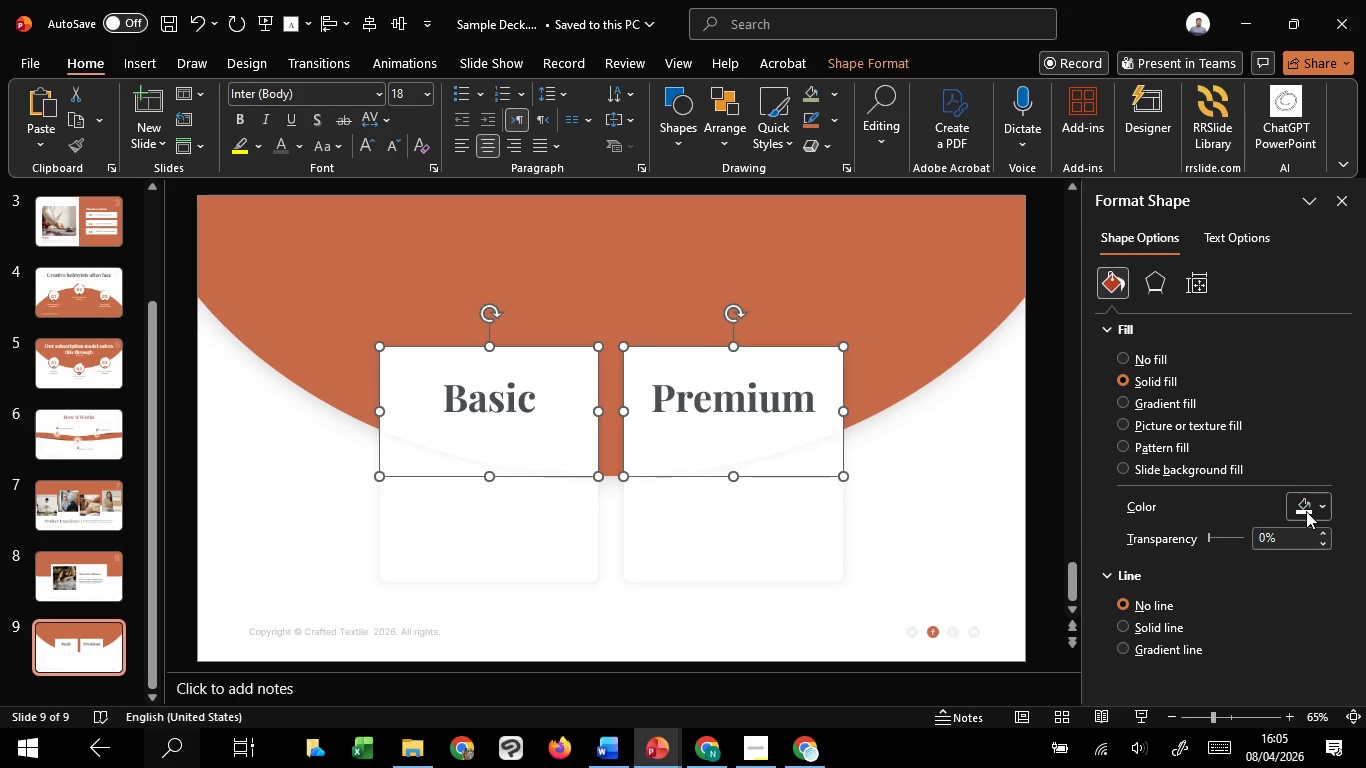 
left_click([1306, 511])
 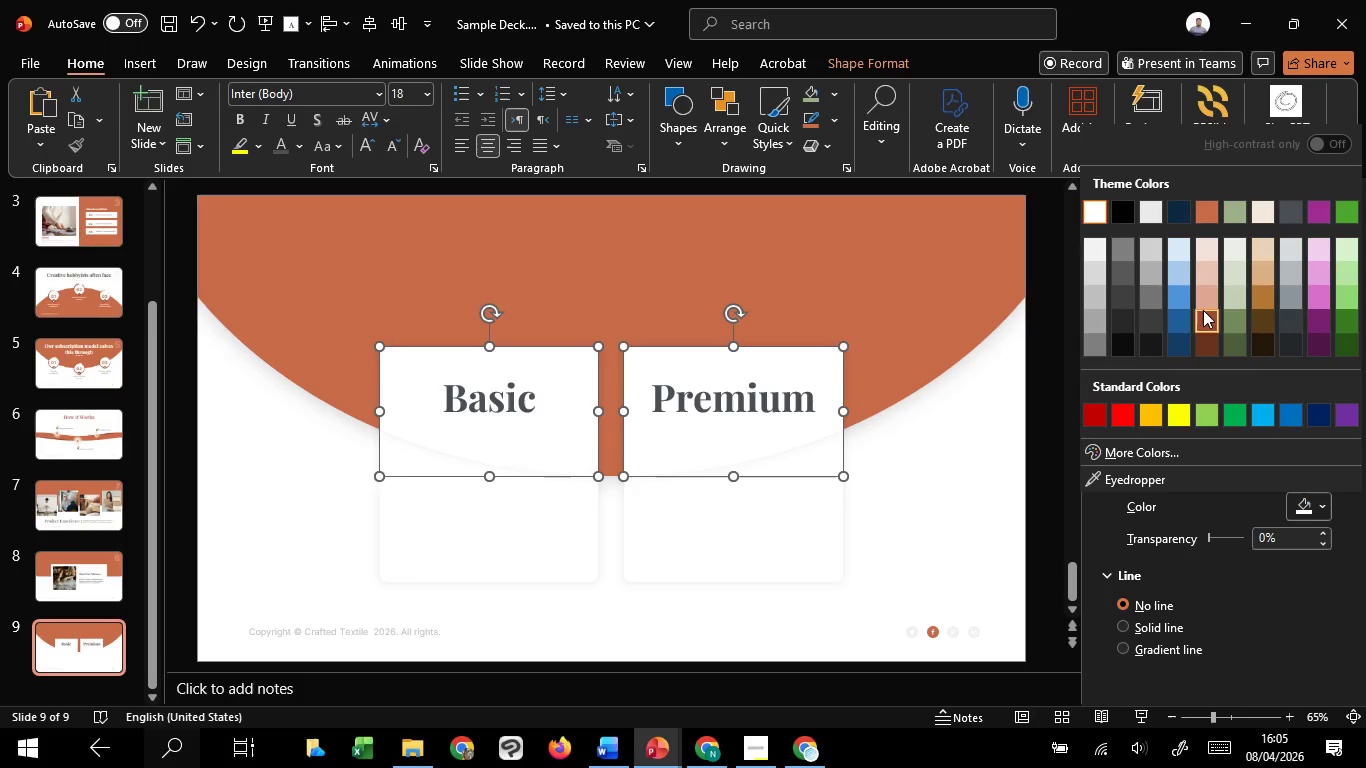 
left_click([1203, 310])
 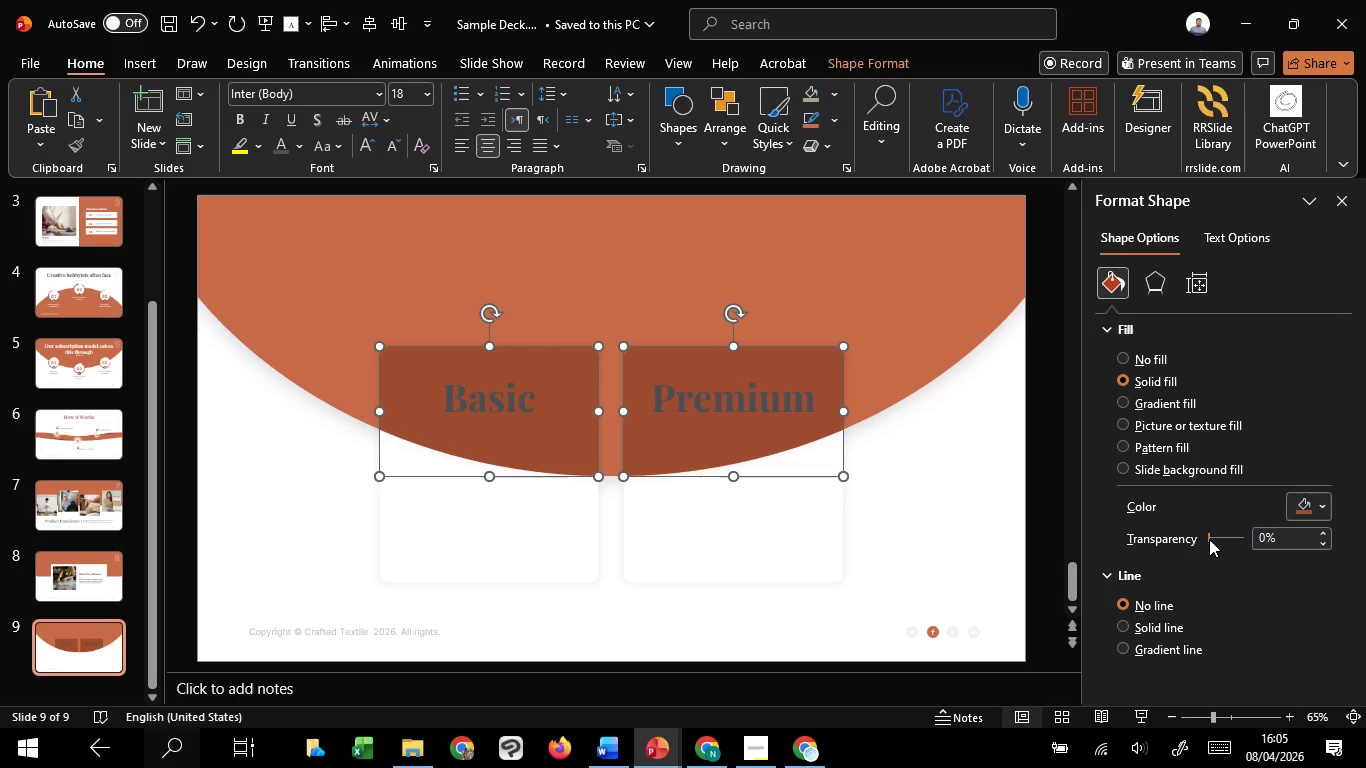 
left_click_drag(start_coordinate=[1209, 539], to_coordinate=[1220, 536])
 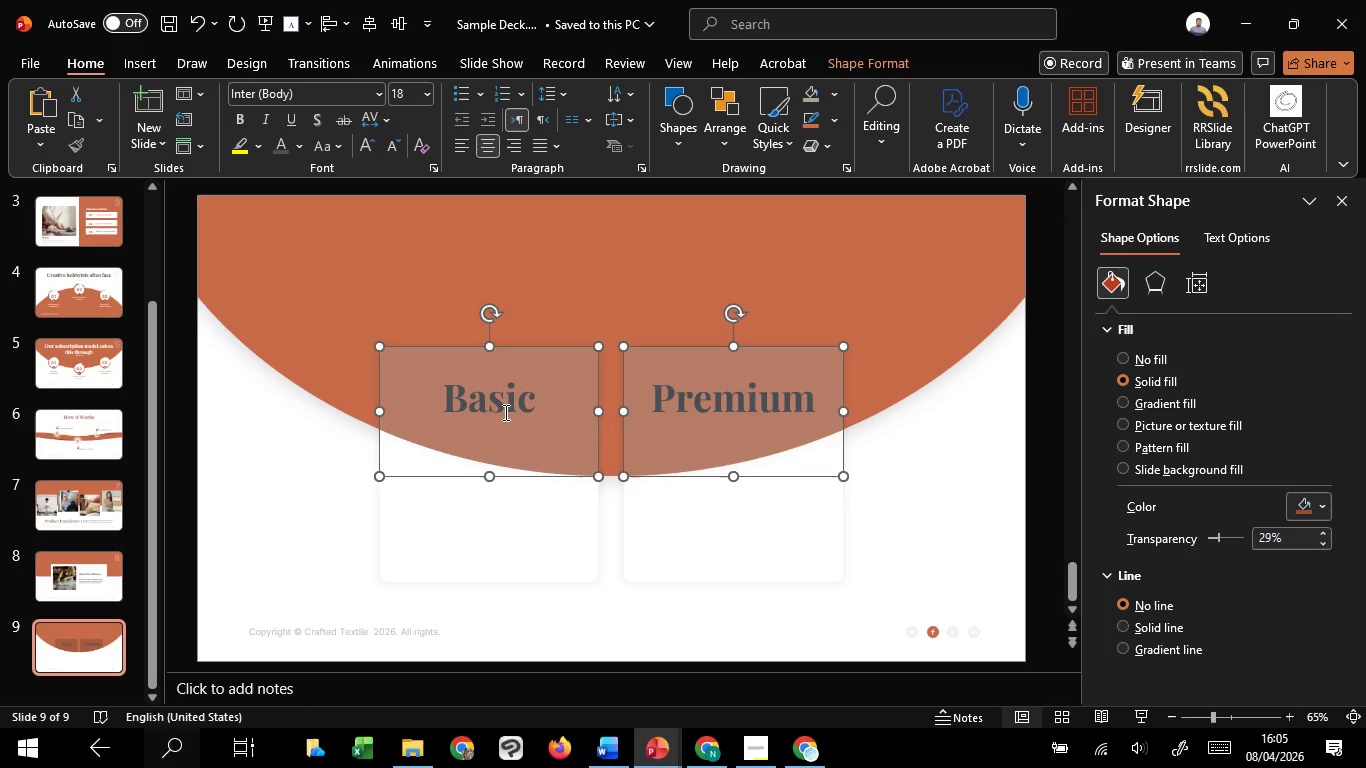 
left_click([504, 412])
 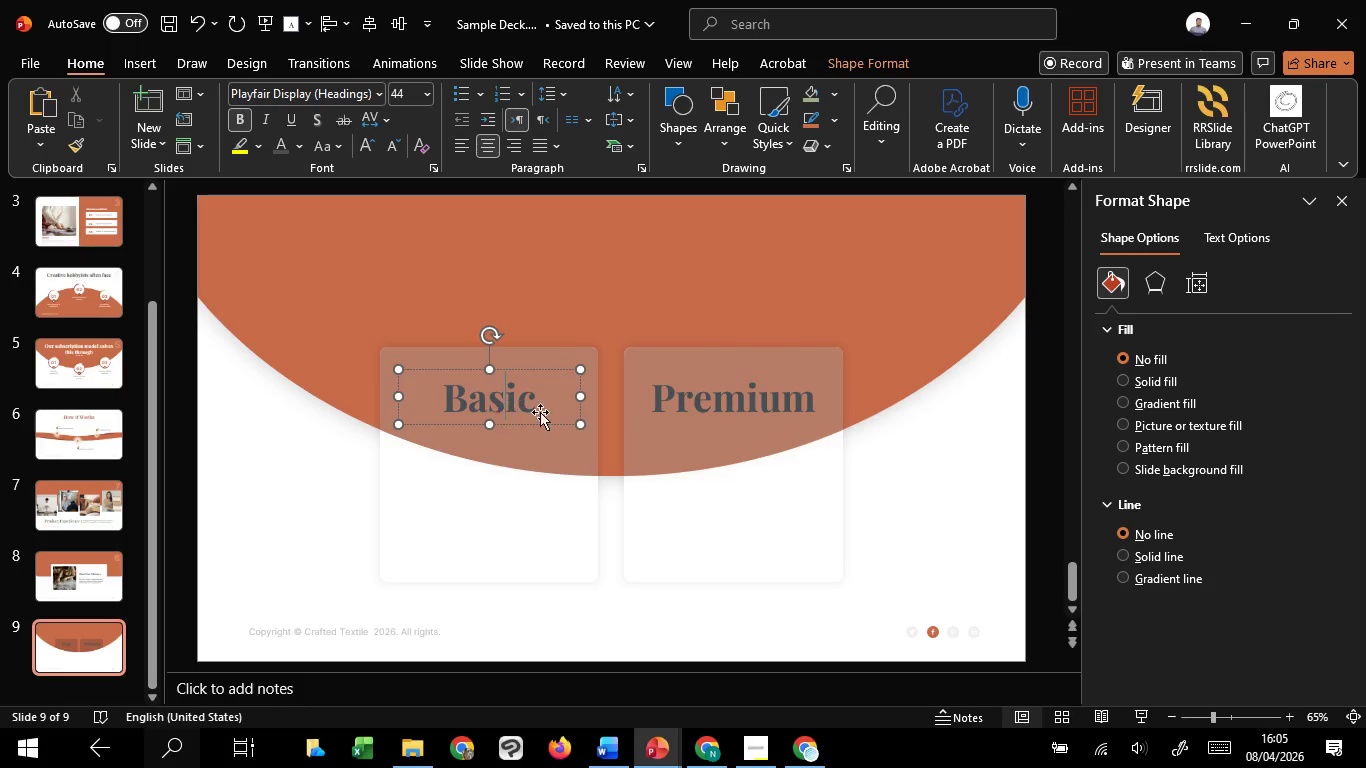 
hold_key(key=ShiftLeft, duration=1.42)
left_click([695, 407])
 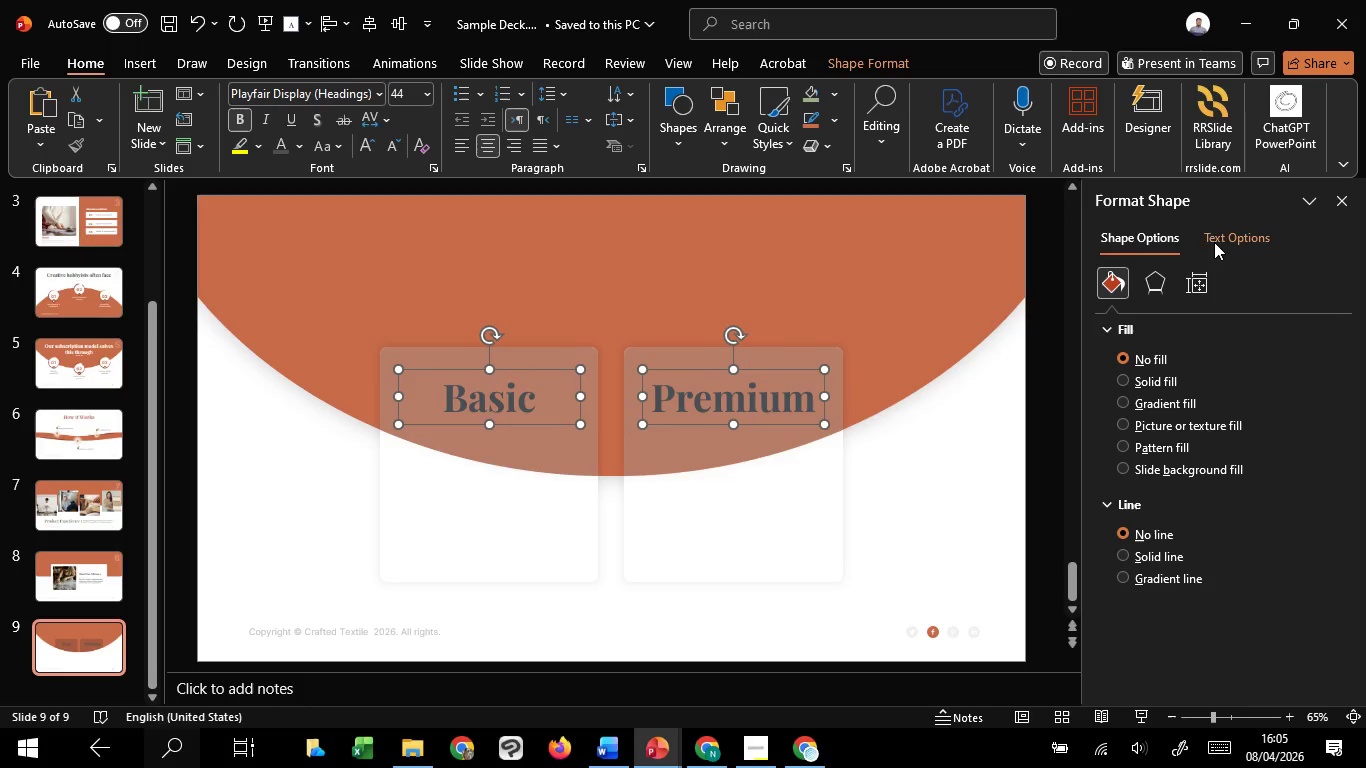 
left_click([1210, 237])
 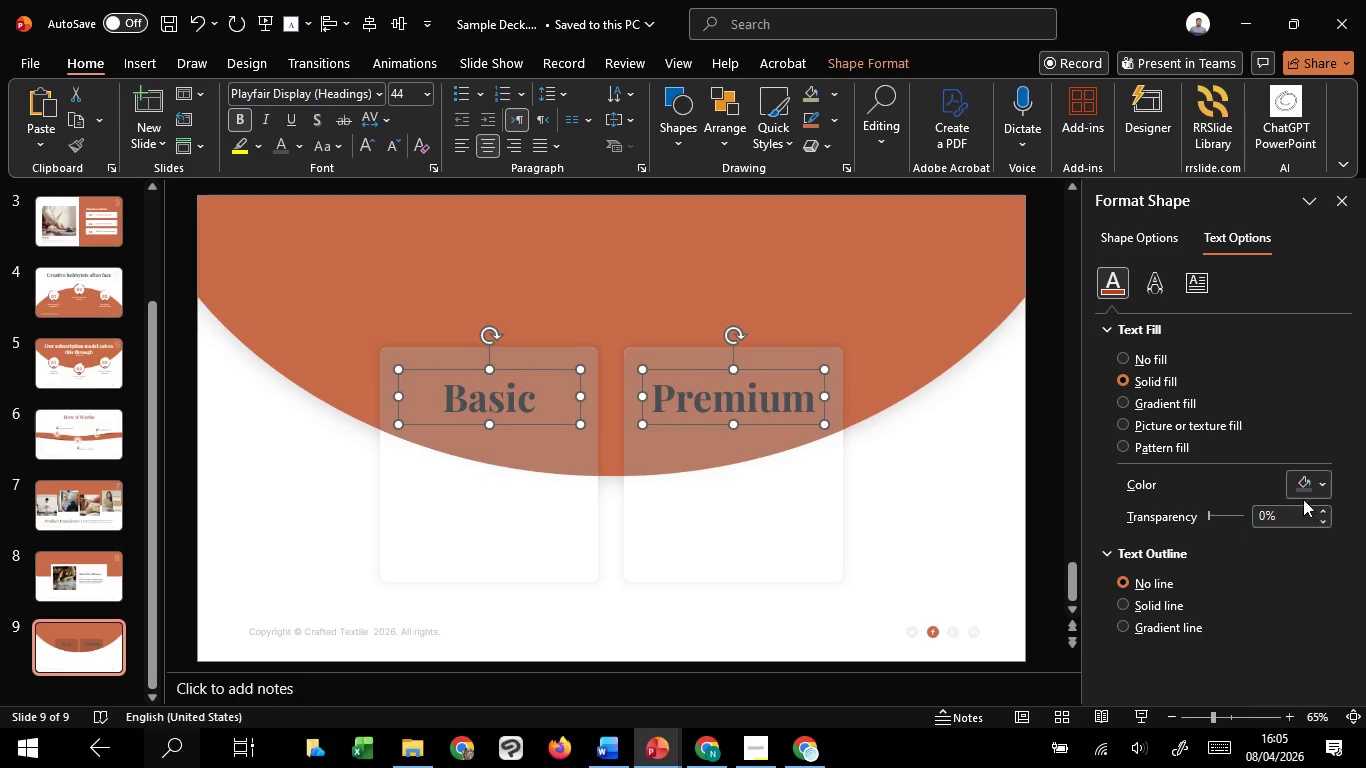 
left_click([1302, 491])
 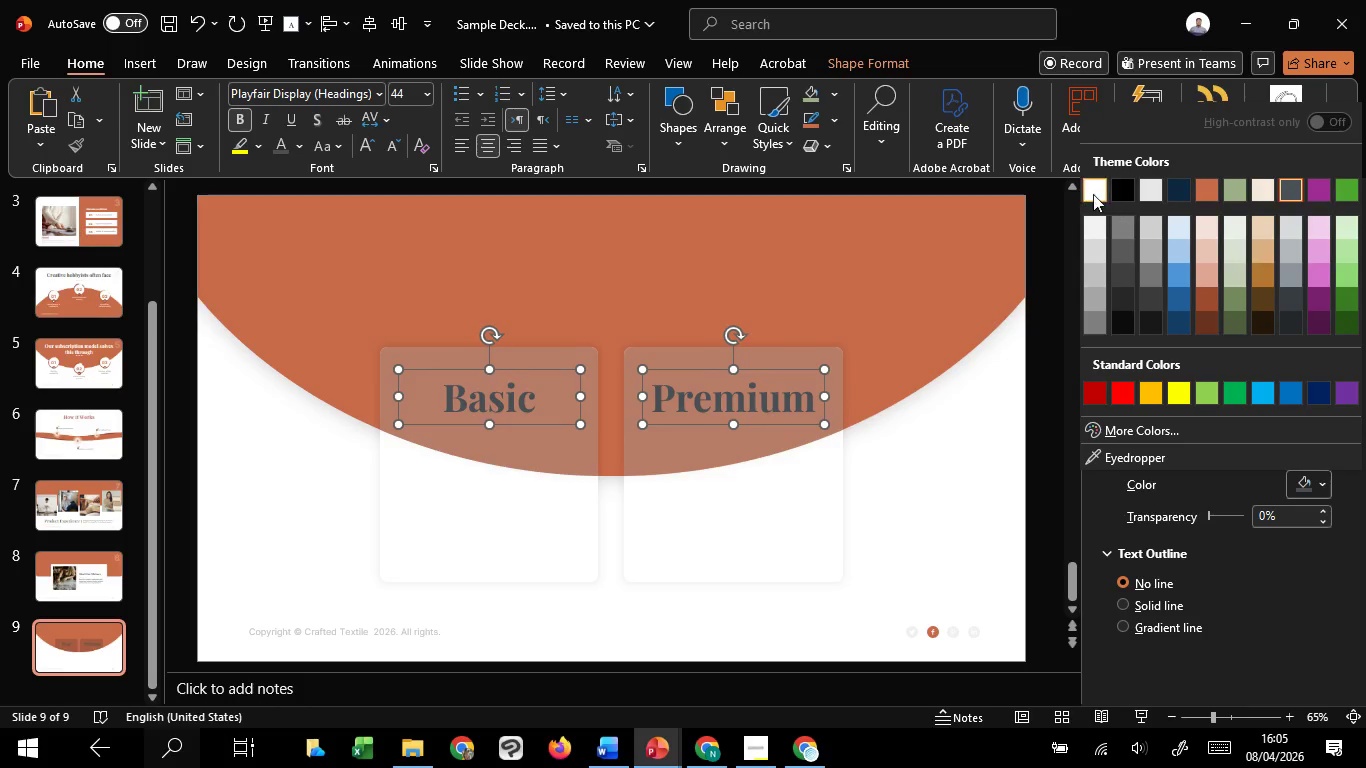 
left_click([1093, 194])
 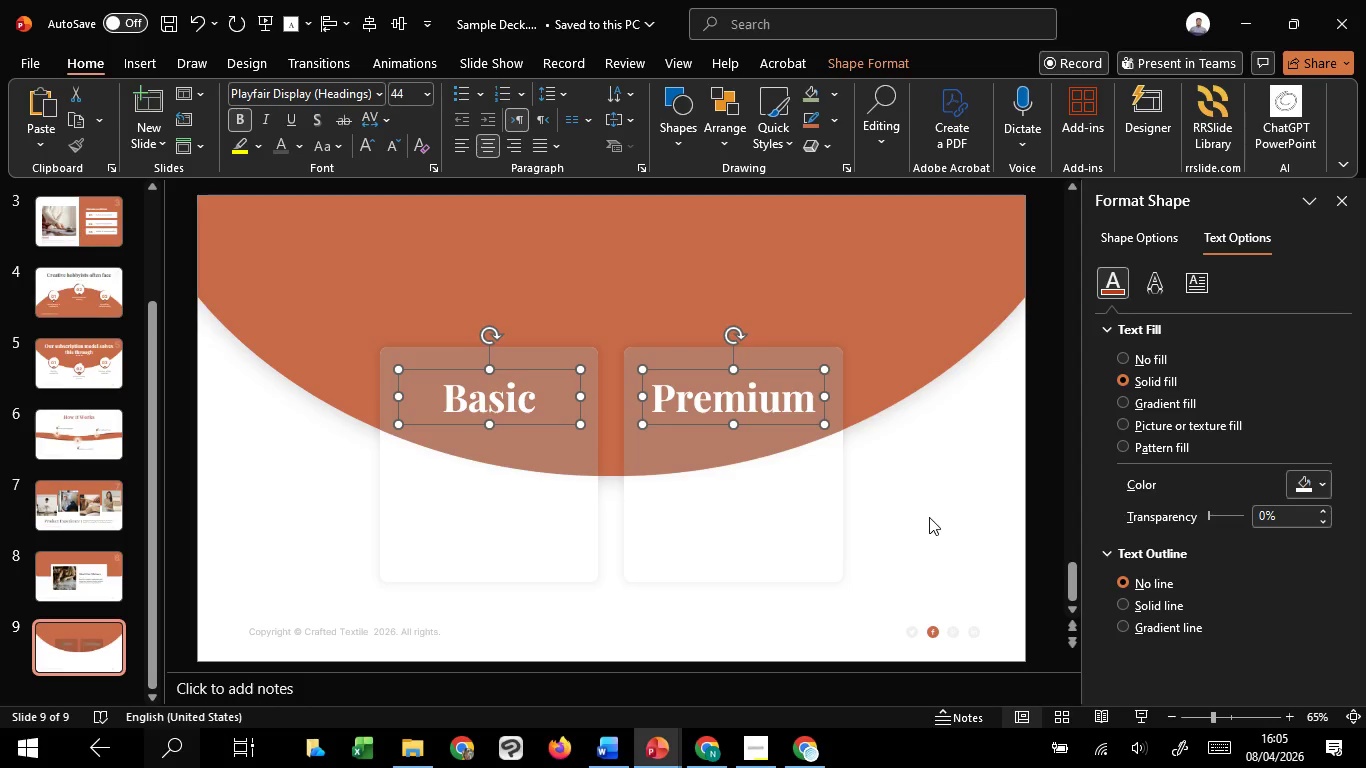 
left_click([929, 517])
 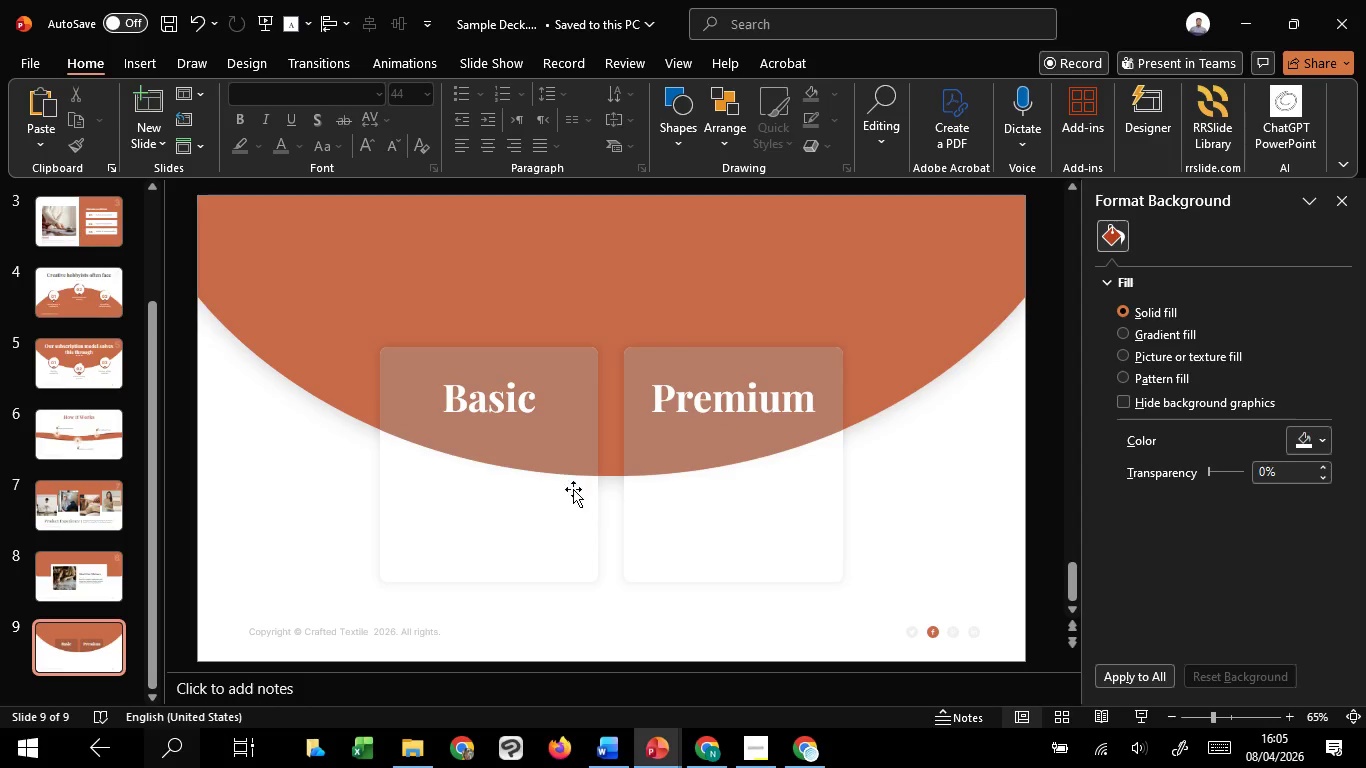 
left_click([525, 401])
 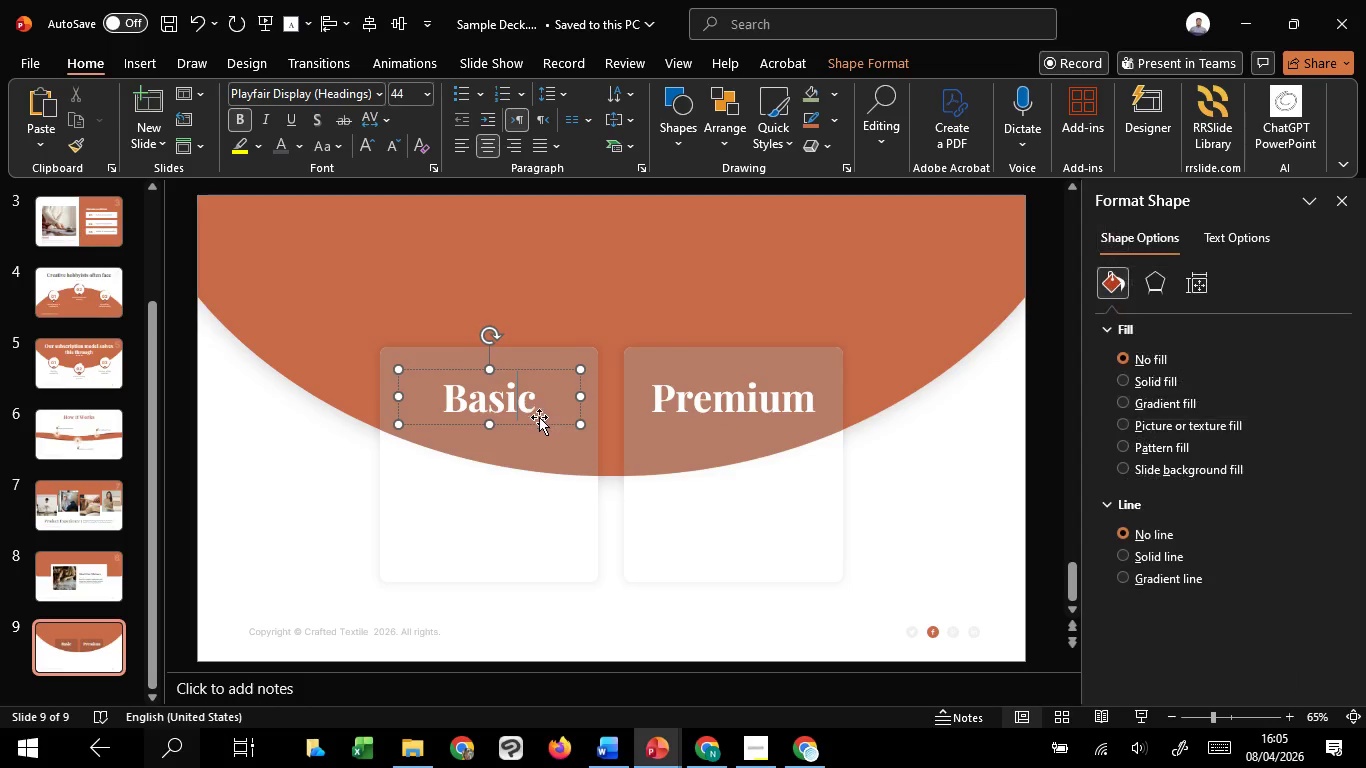 
hold_key(key=ControlLeft, duration=2.72)
hold_key(key=ShiftLeft, duration=2.22)
left_click_drag(start_coordinate=[550, 422], to_coordinate=[538, 551])
 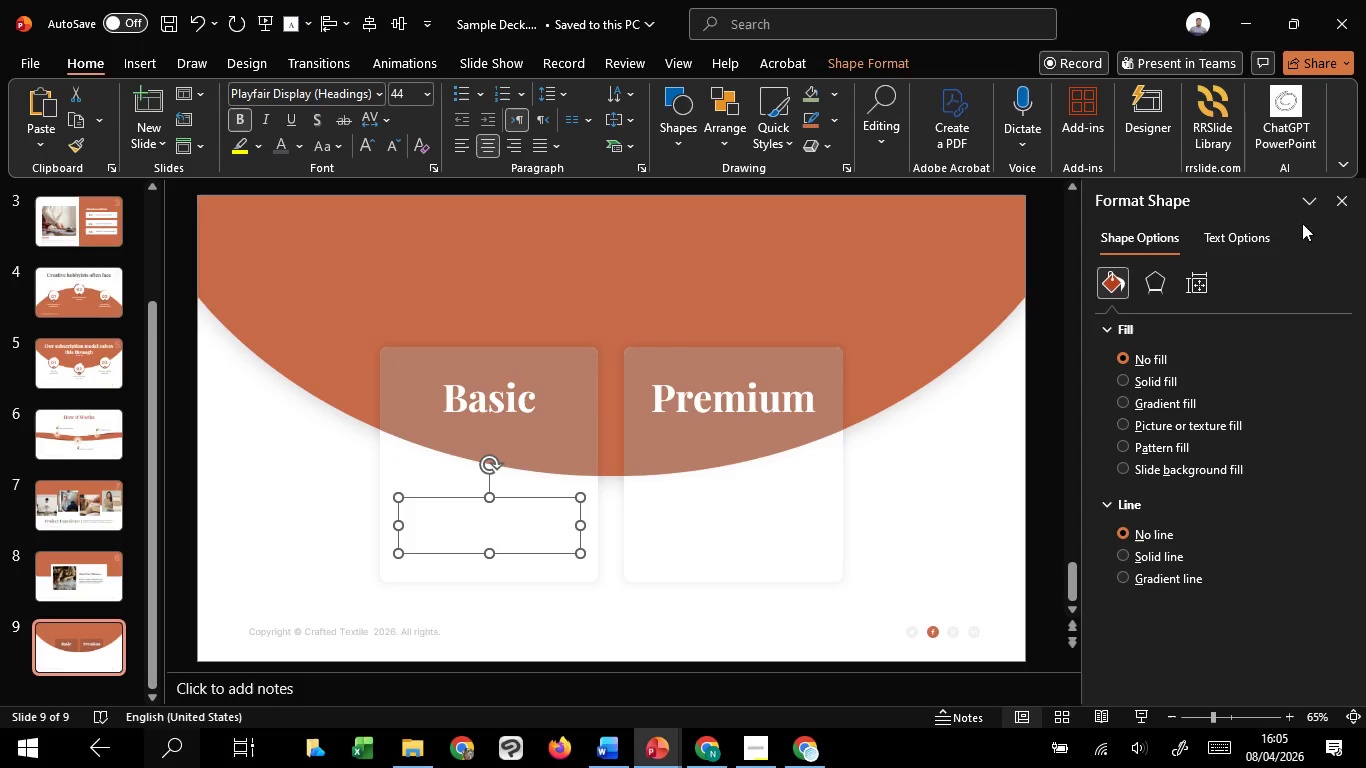 
hold_key(key=C, duration=0.94)
 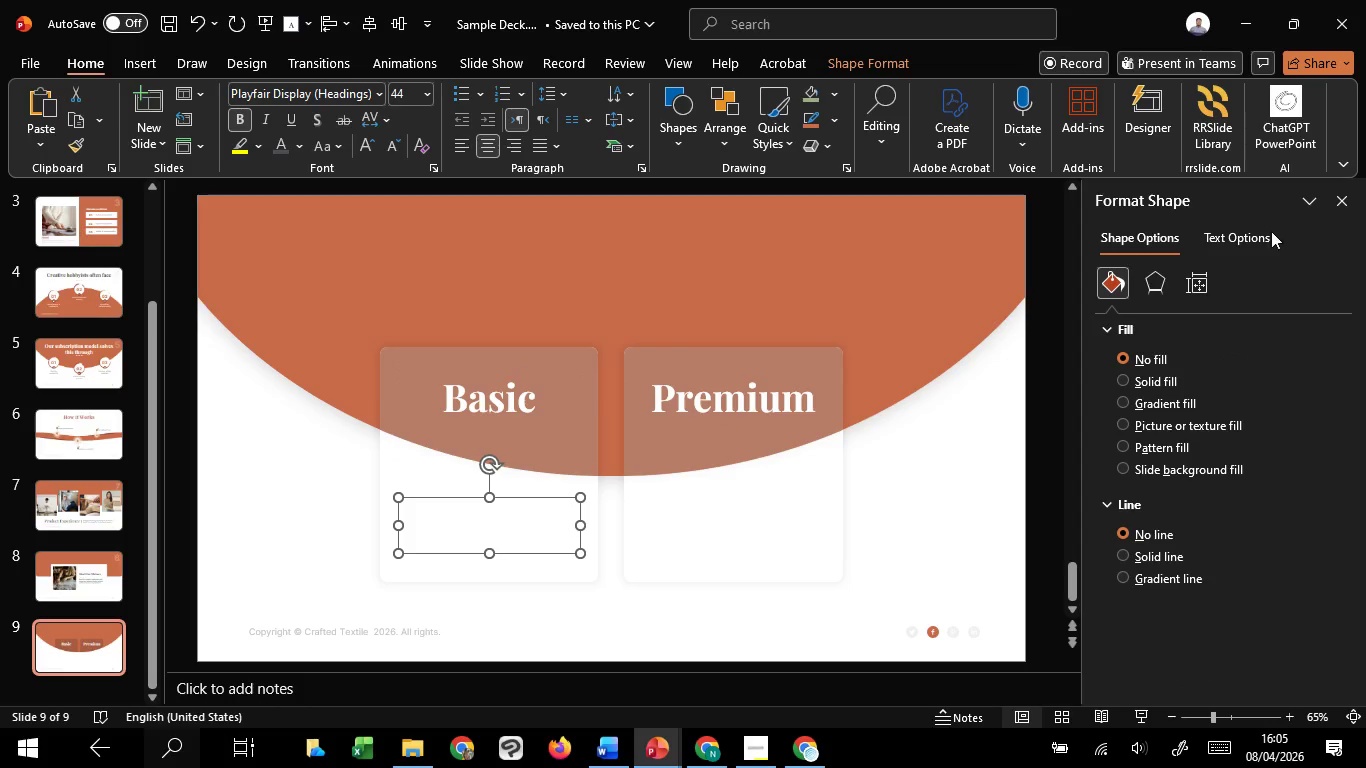 
left_click([1243, 233])
 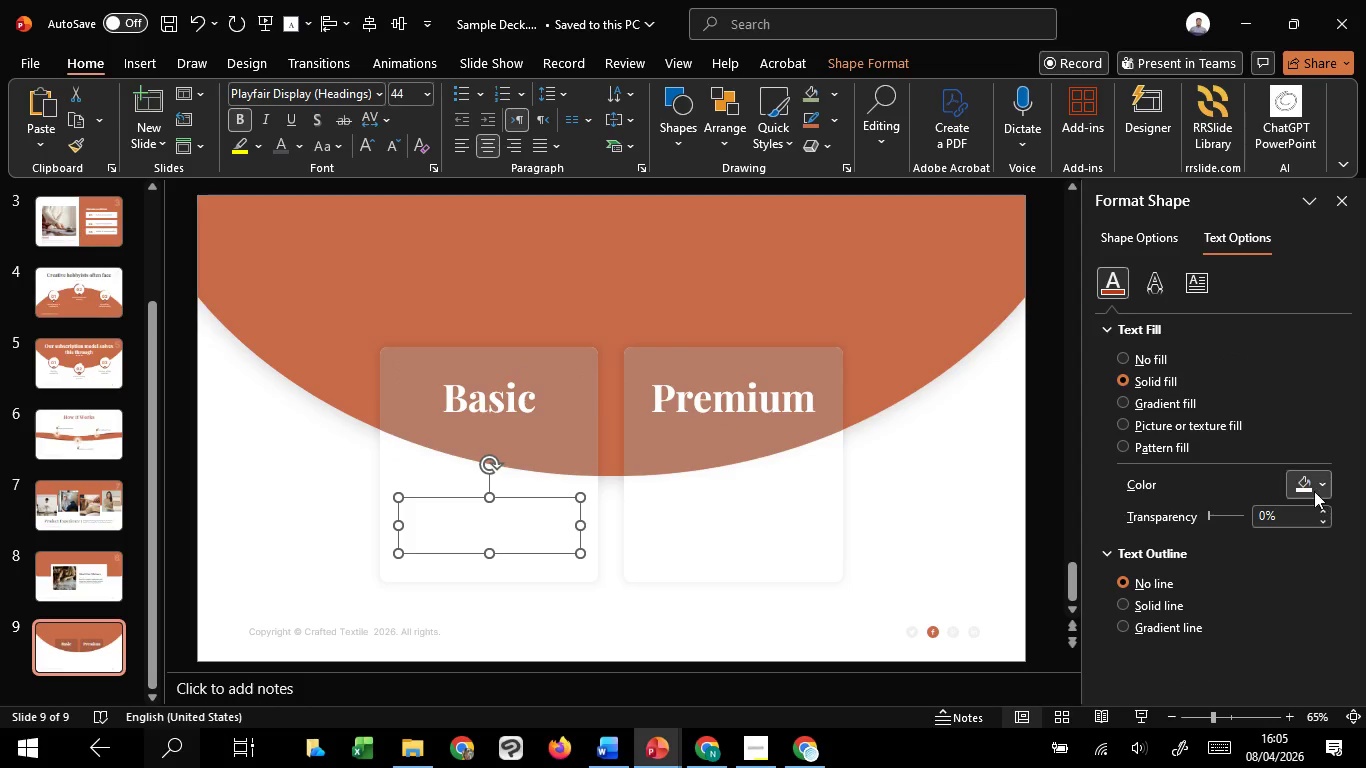 
left_click([1314, 491])
 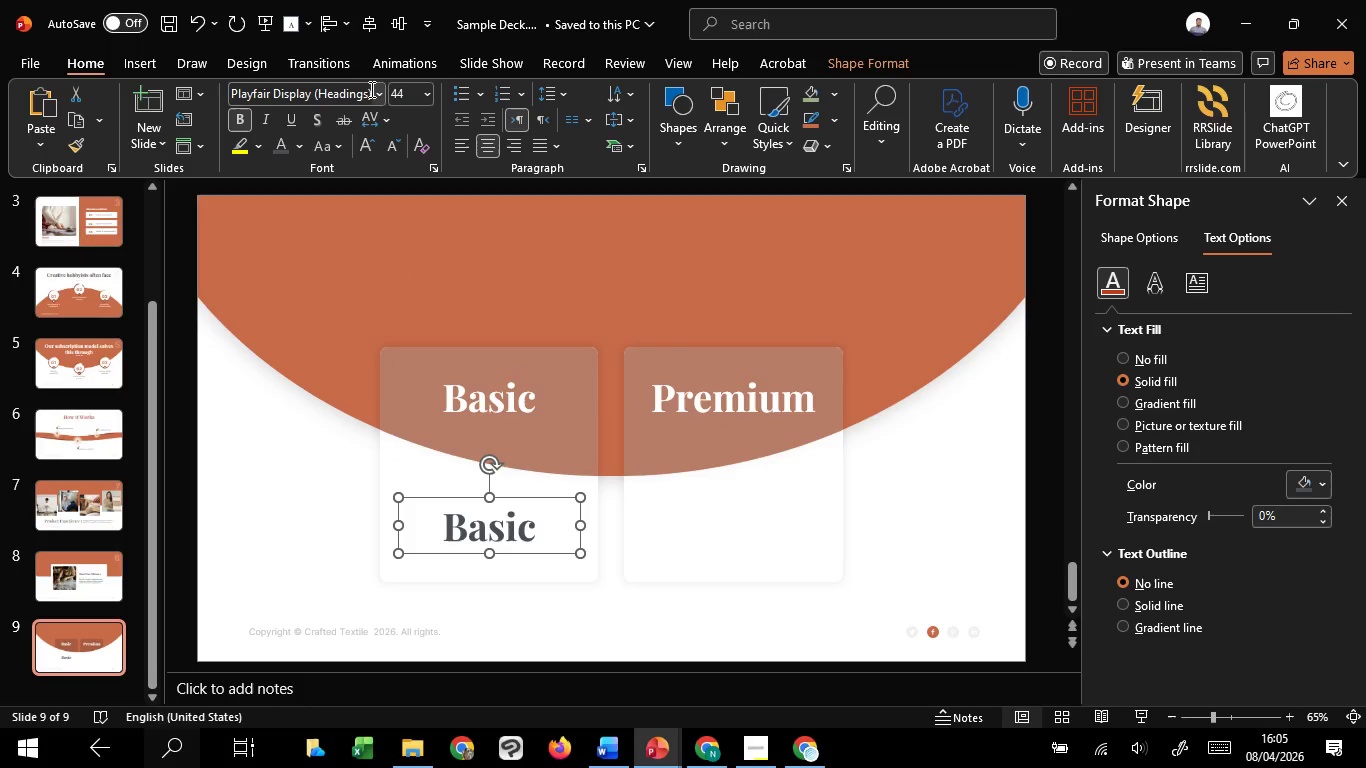 
left_click([380, 90])
 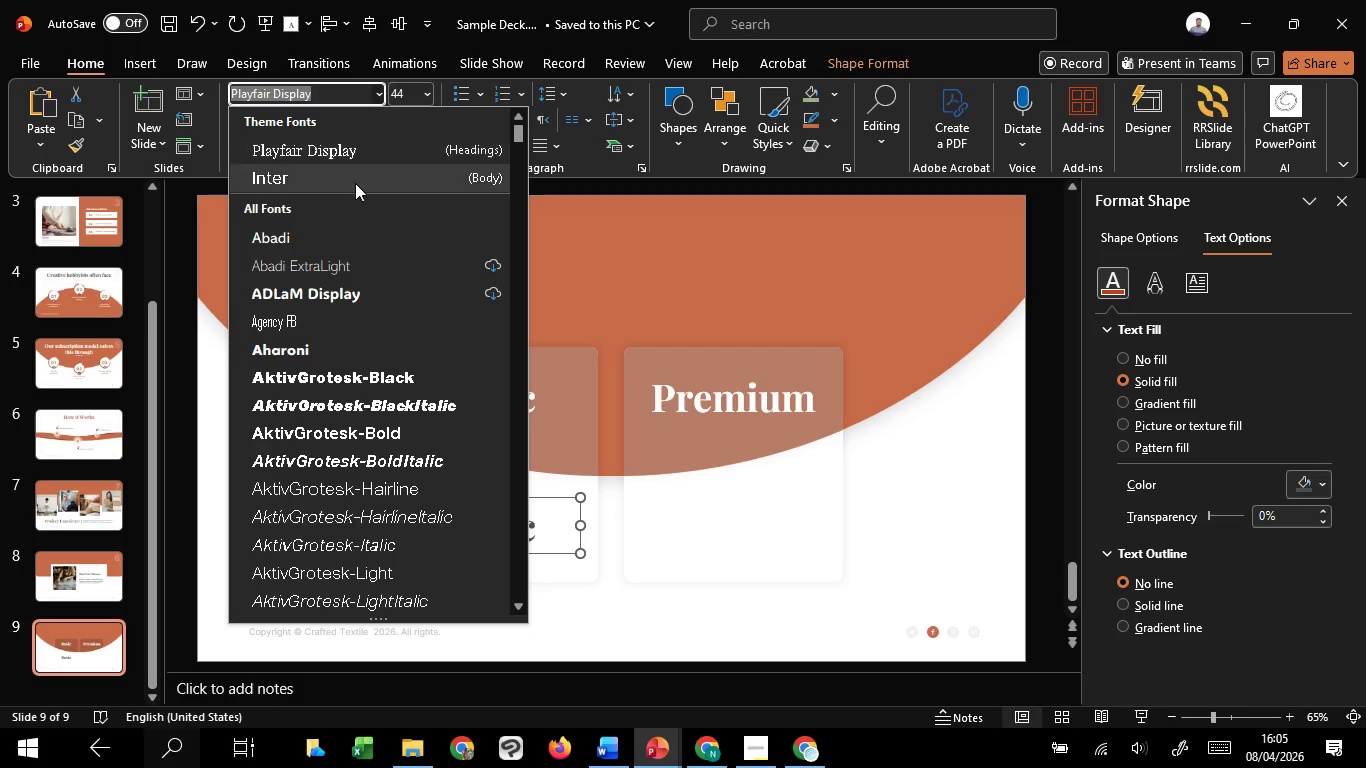 
left_click([355, 185])
 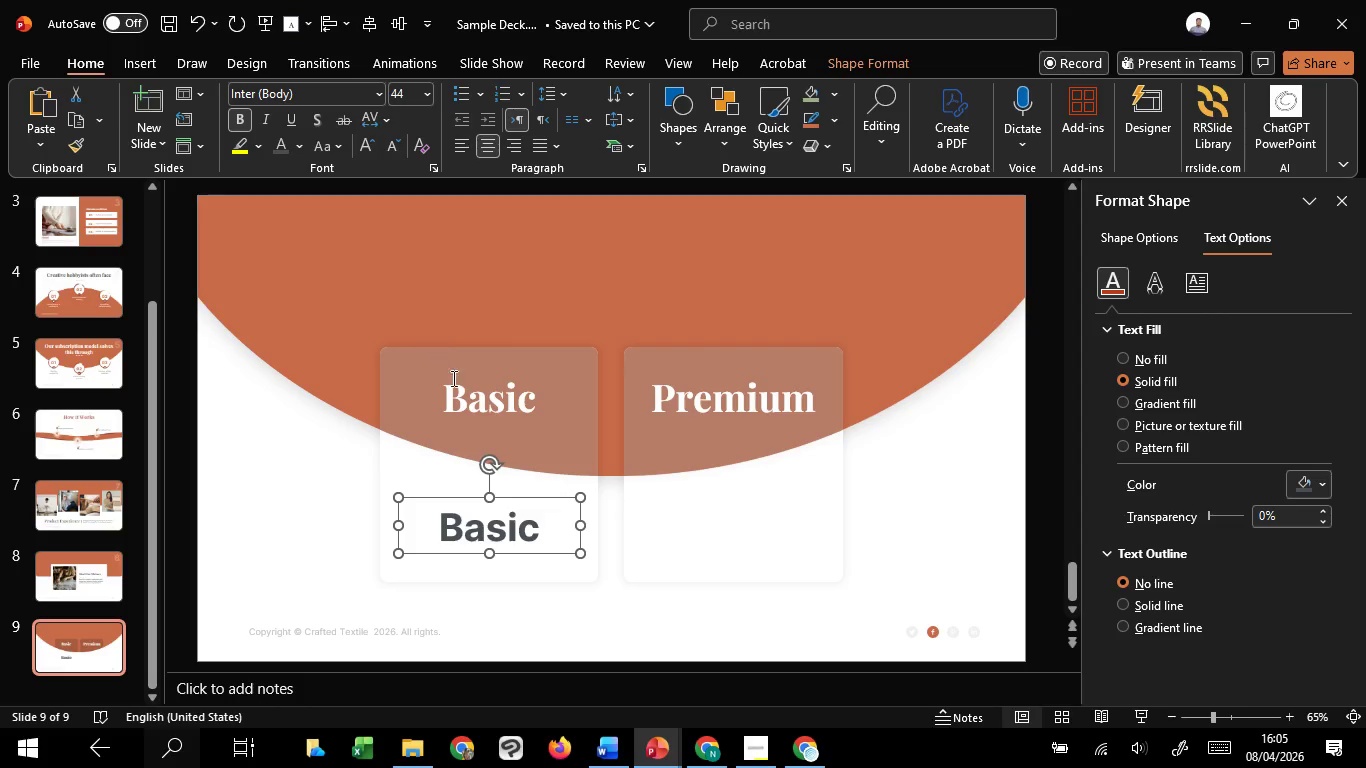 
hold_key(key=ControlLeft, duration=0.95)
 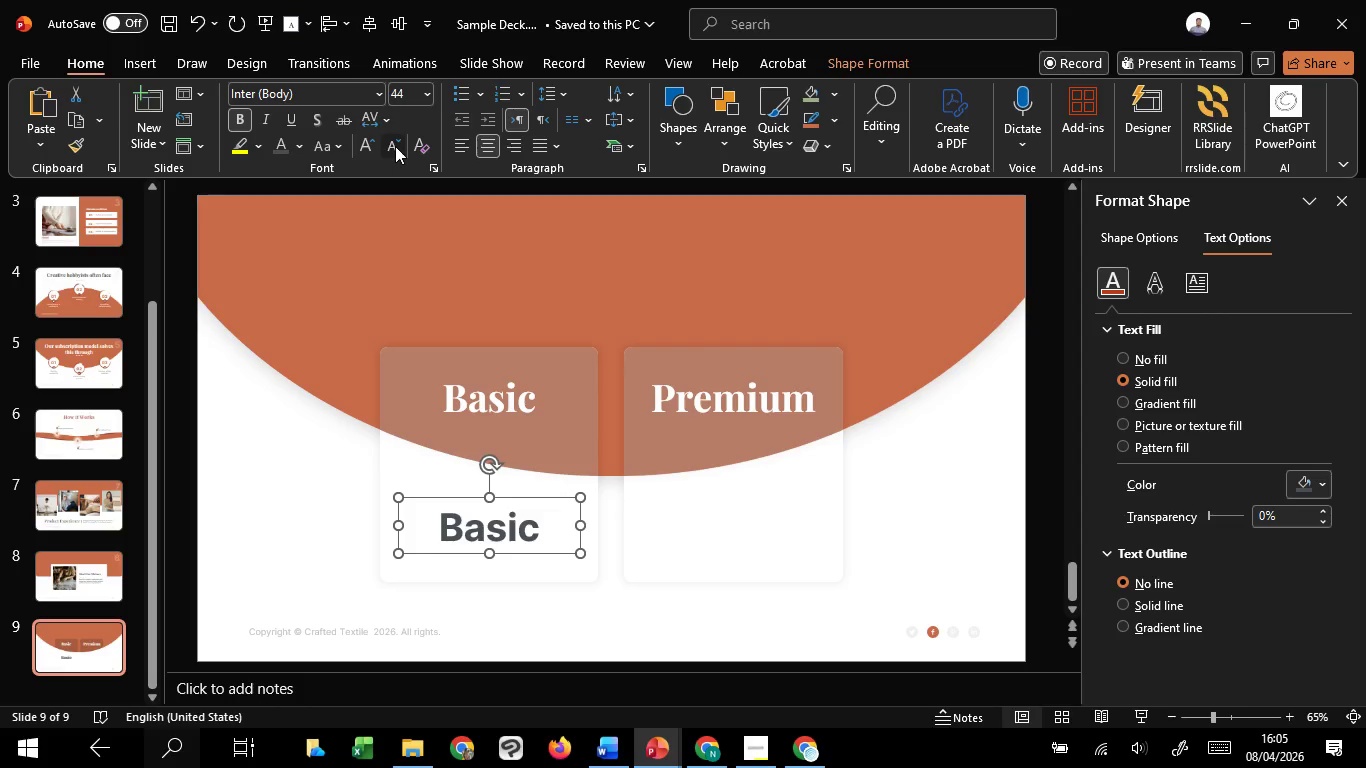 
double_click([395, 146])
 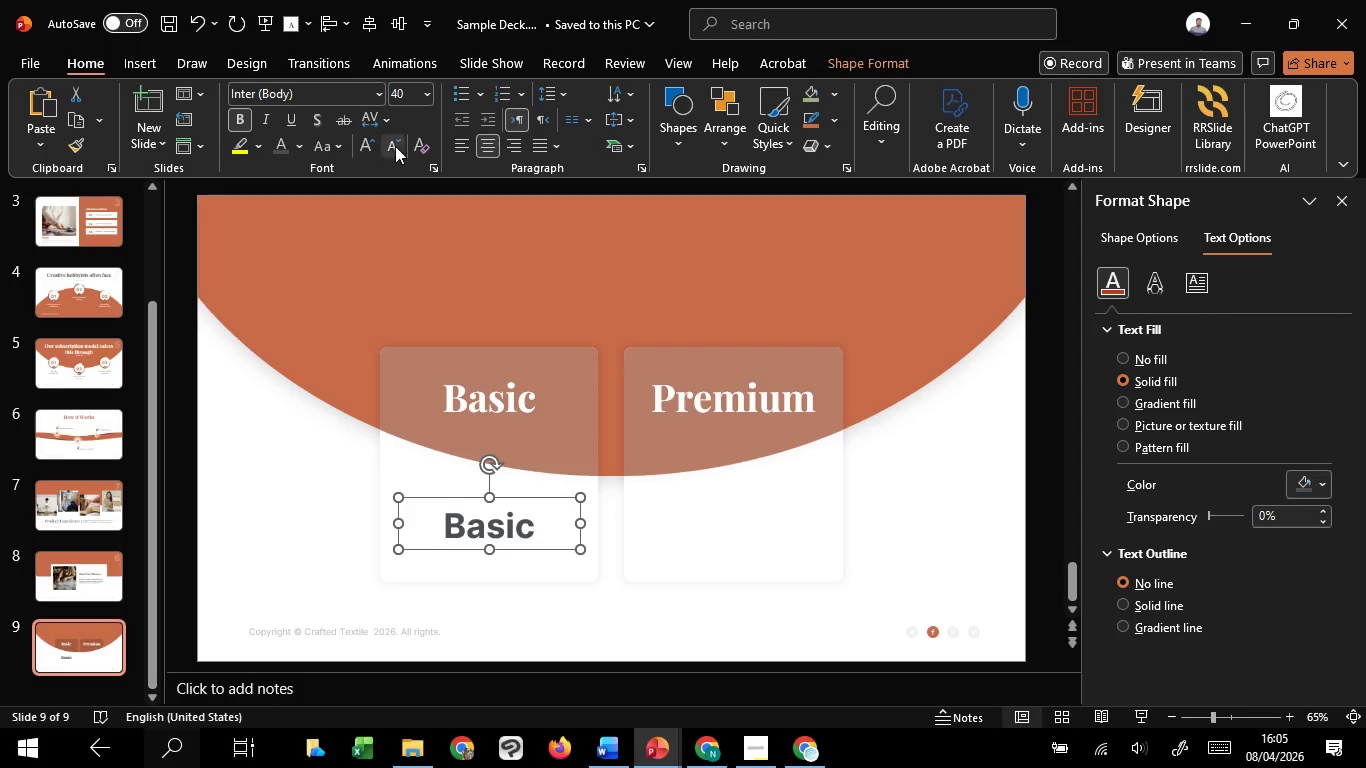 
triple_click([395, 146])
 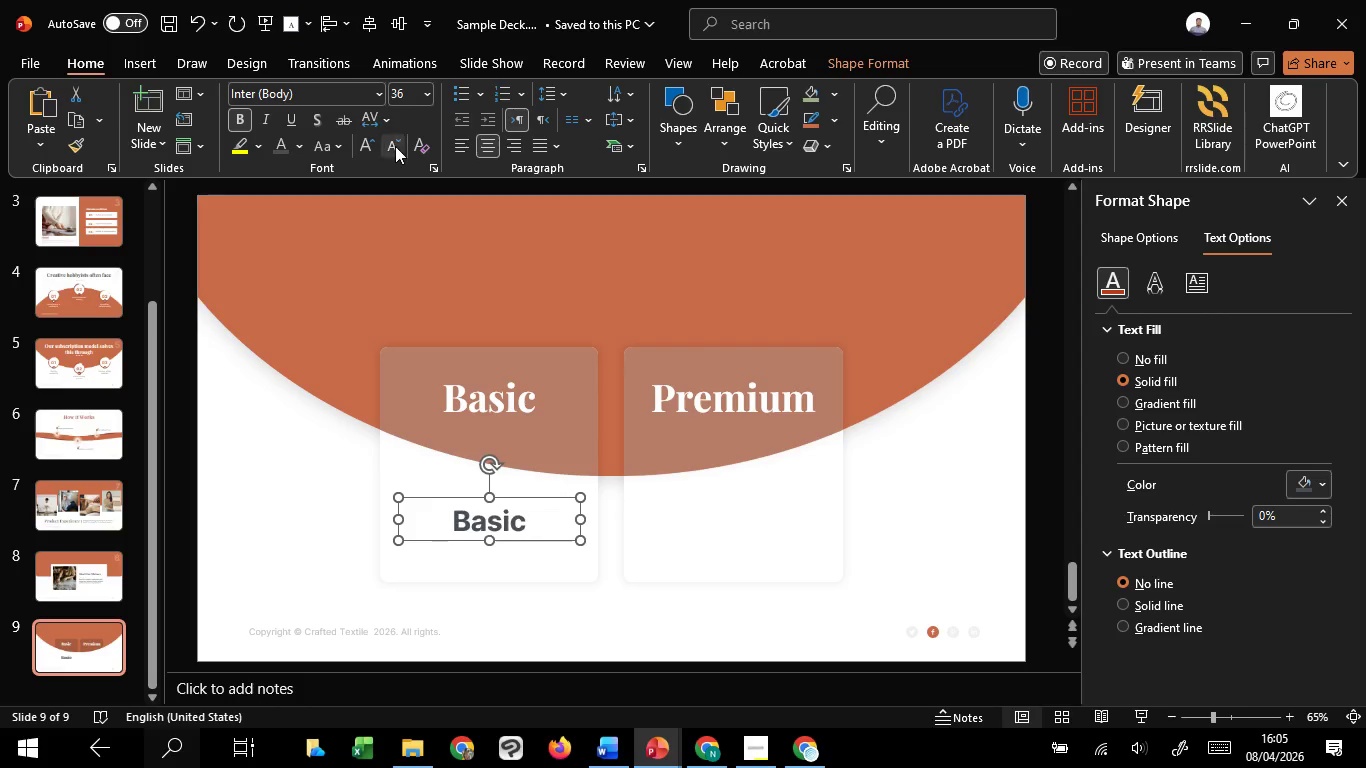 
triple_click([395, 146])
 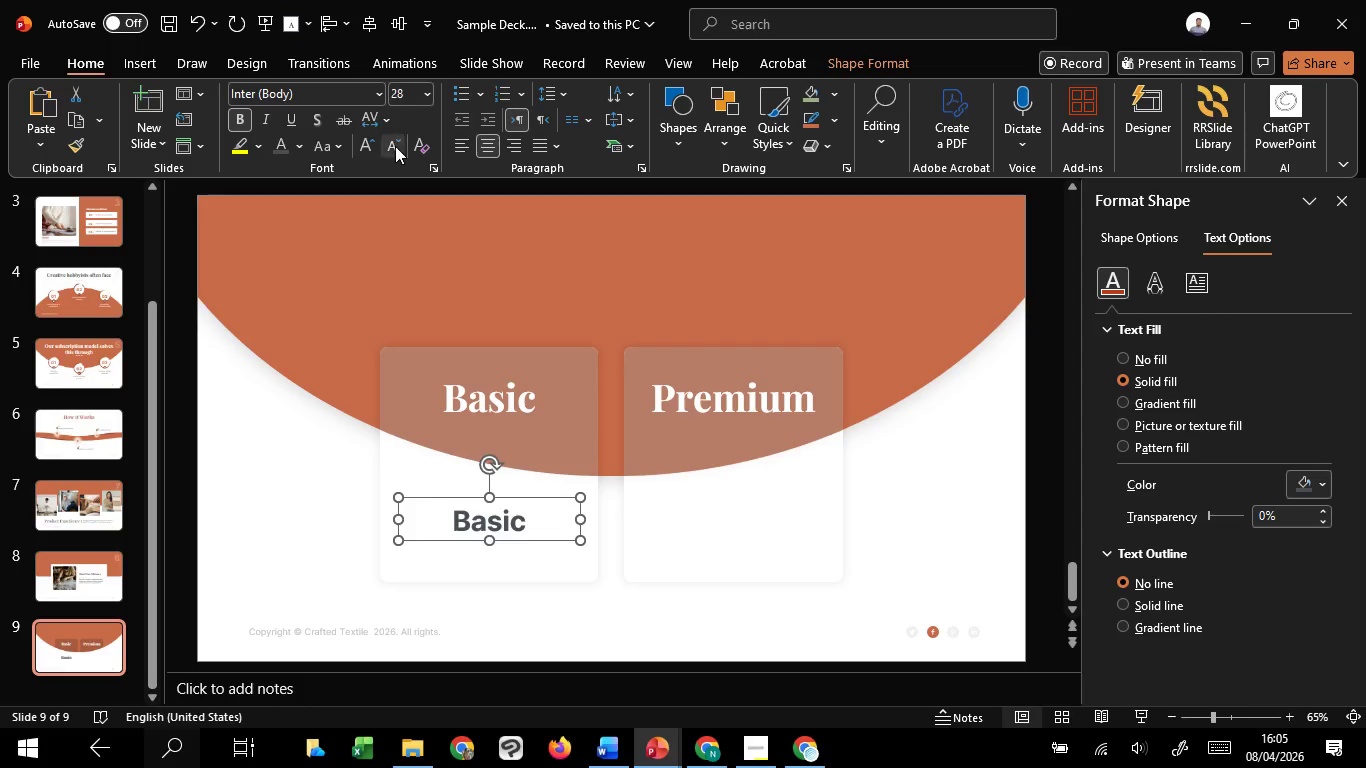 
triple_click([395, 146])
 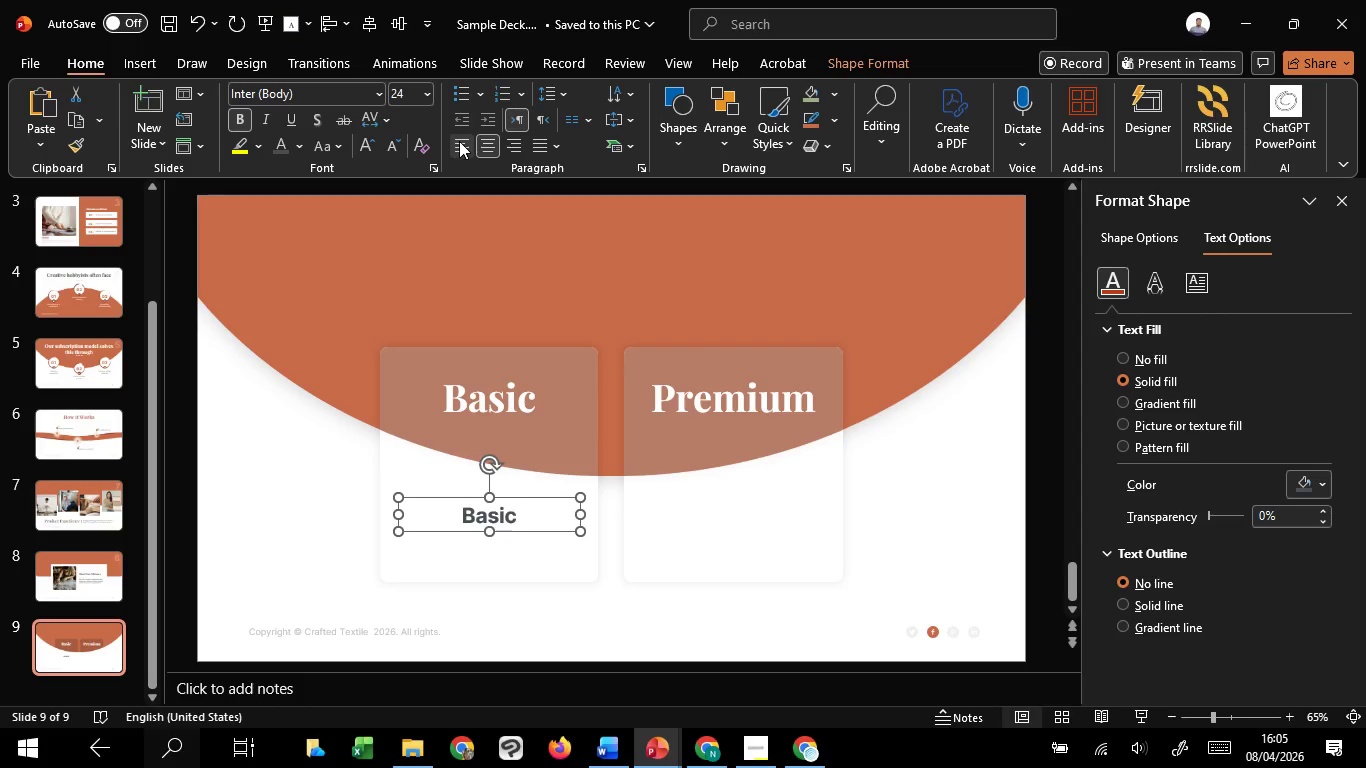 
left_click([459, 141])
 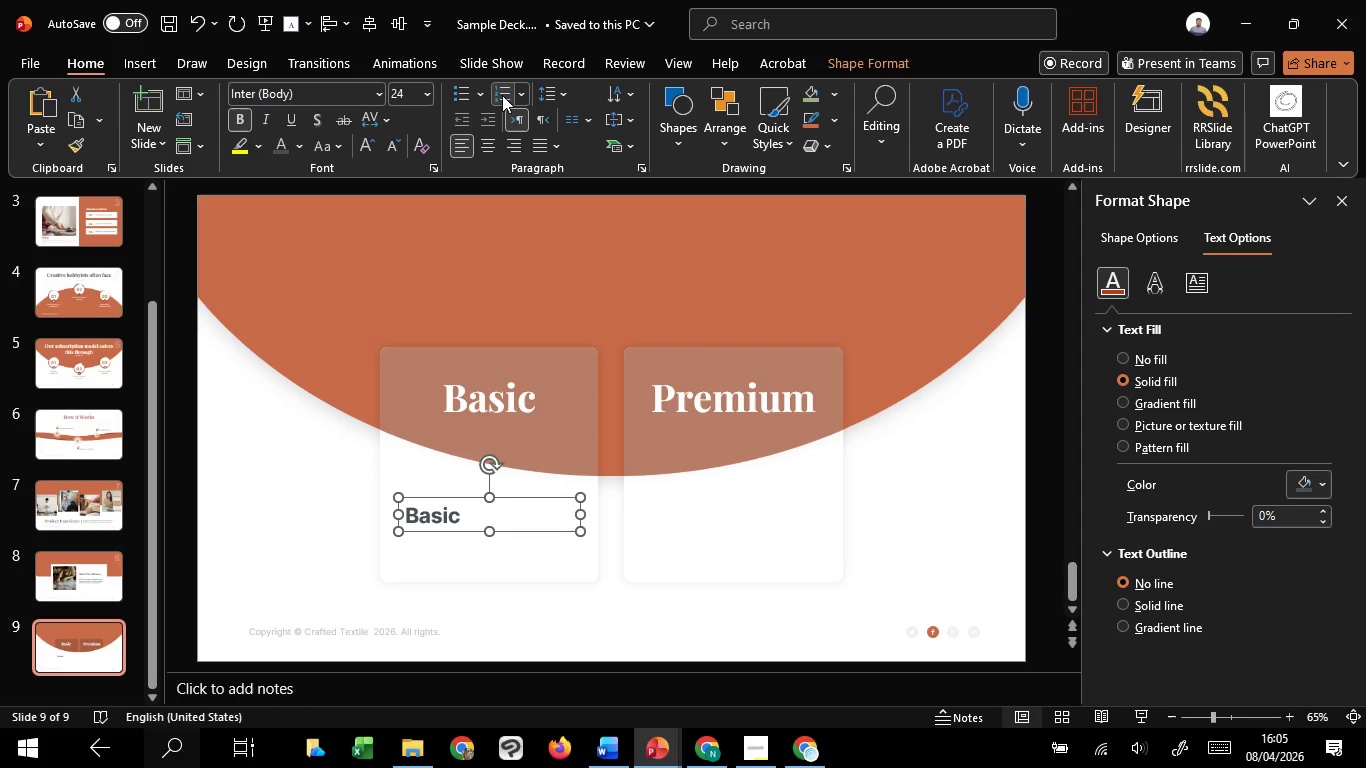 
left_click([502, 95])
 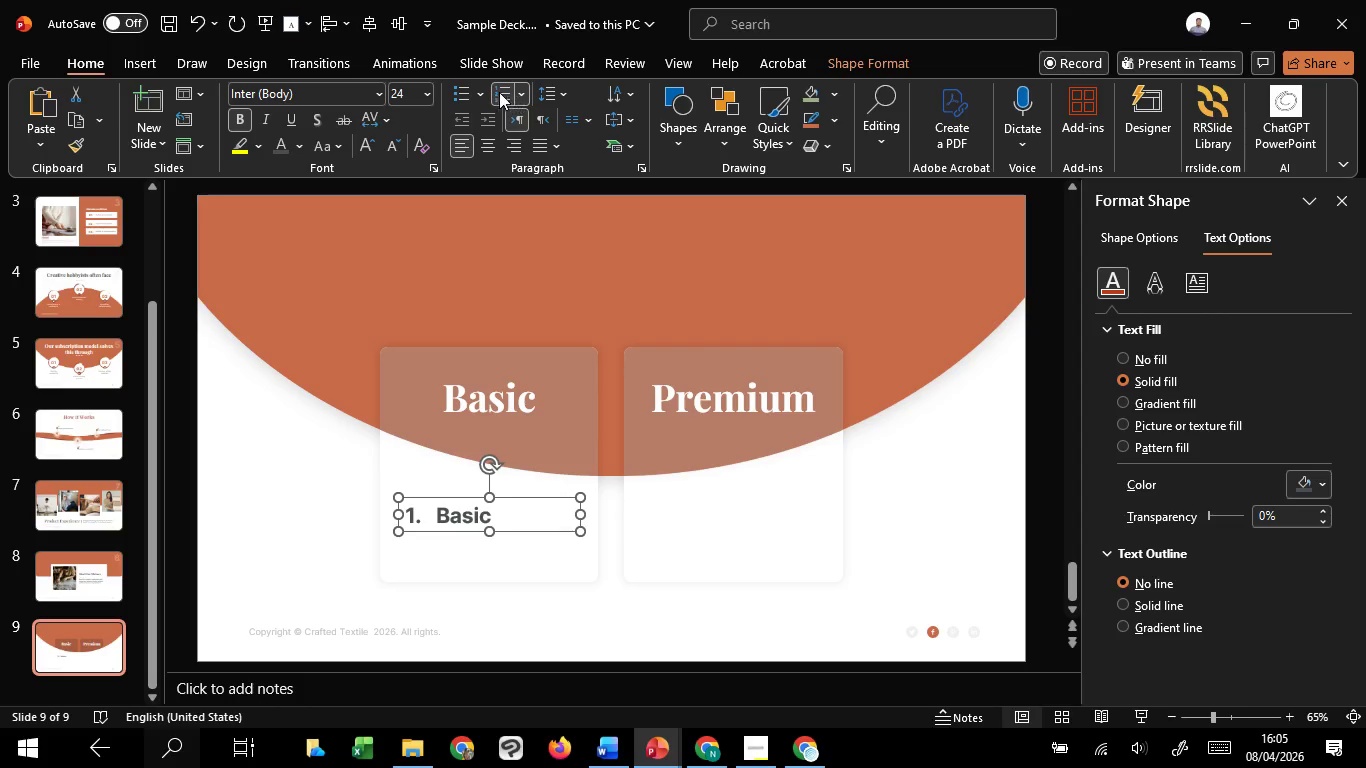 
left_click([499, 91])
 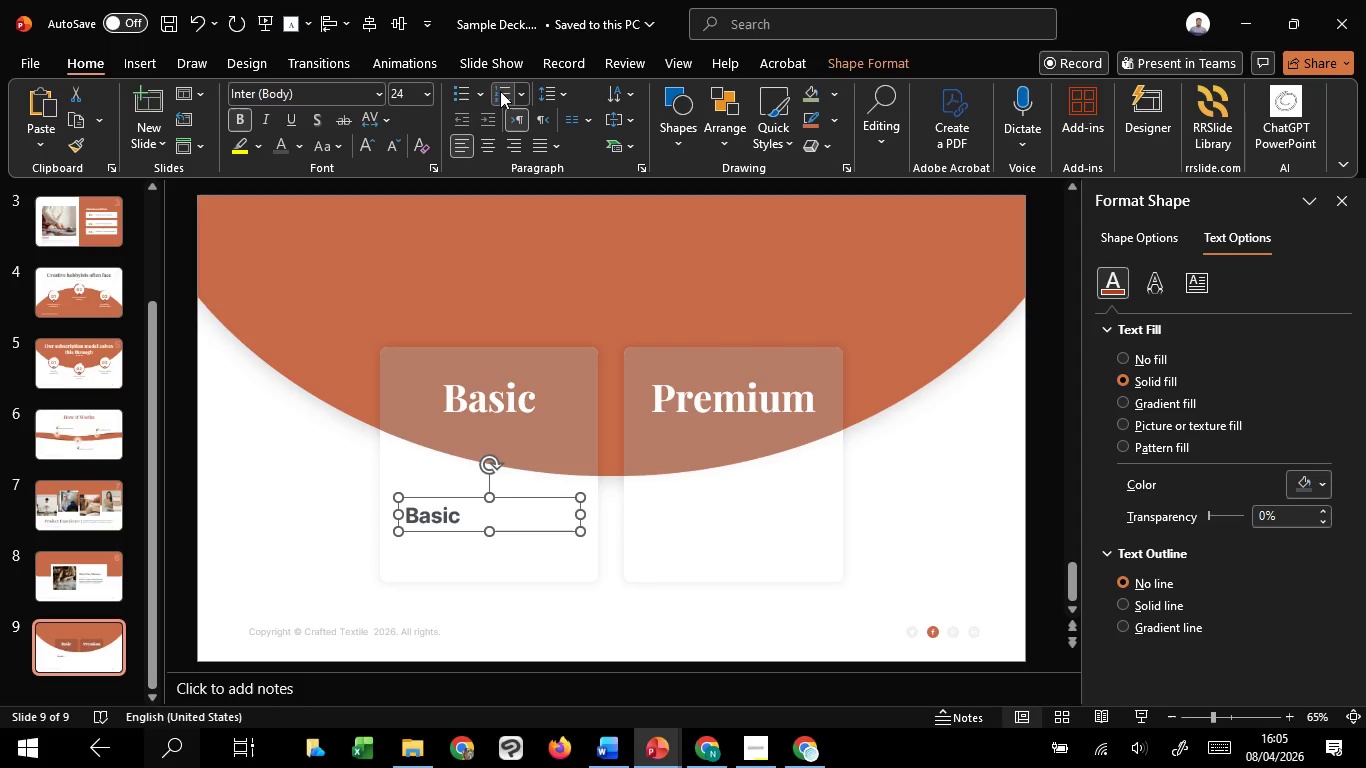 
left_click([500, 91])
 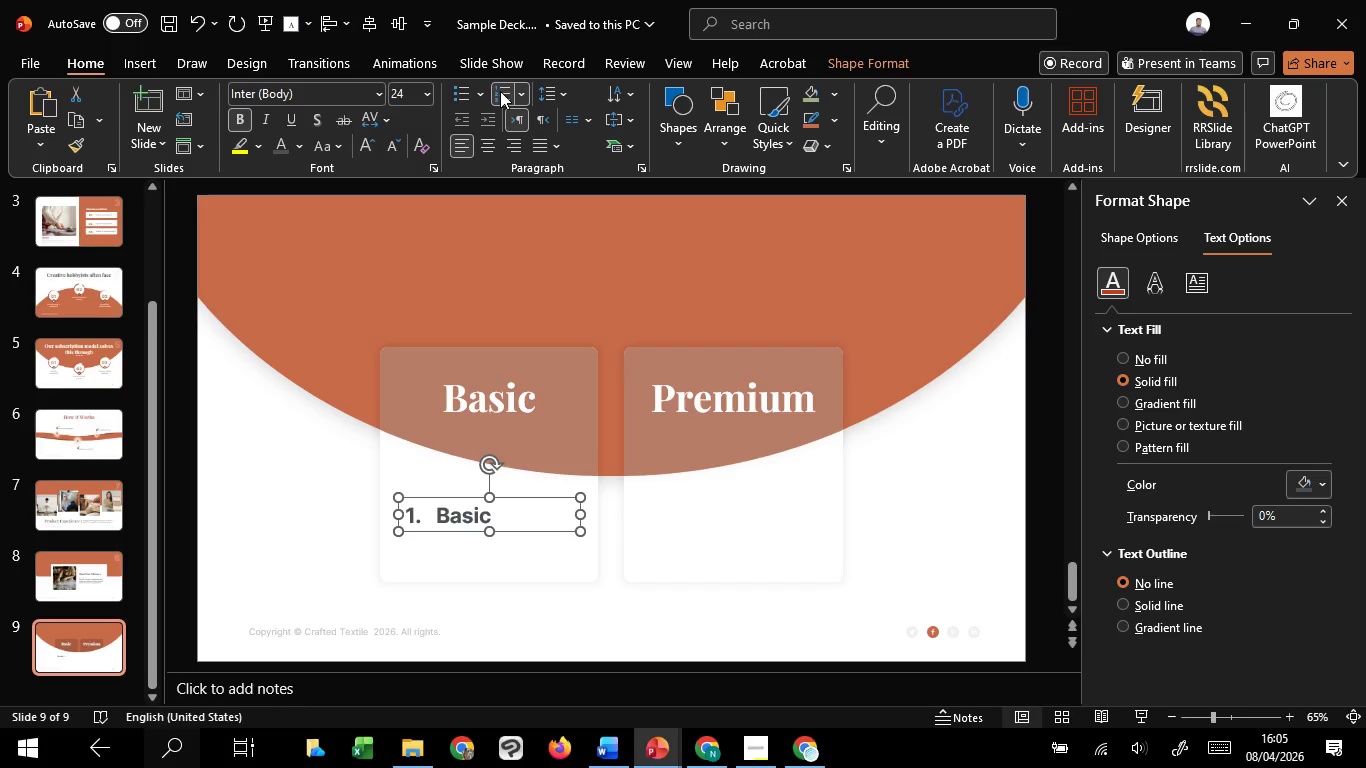 
left_click([503, 91])
 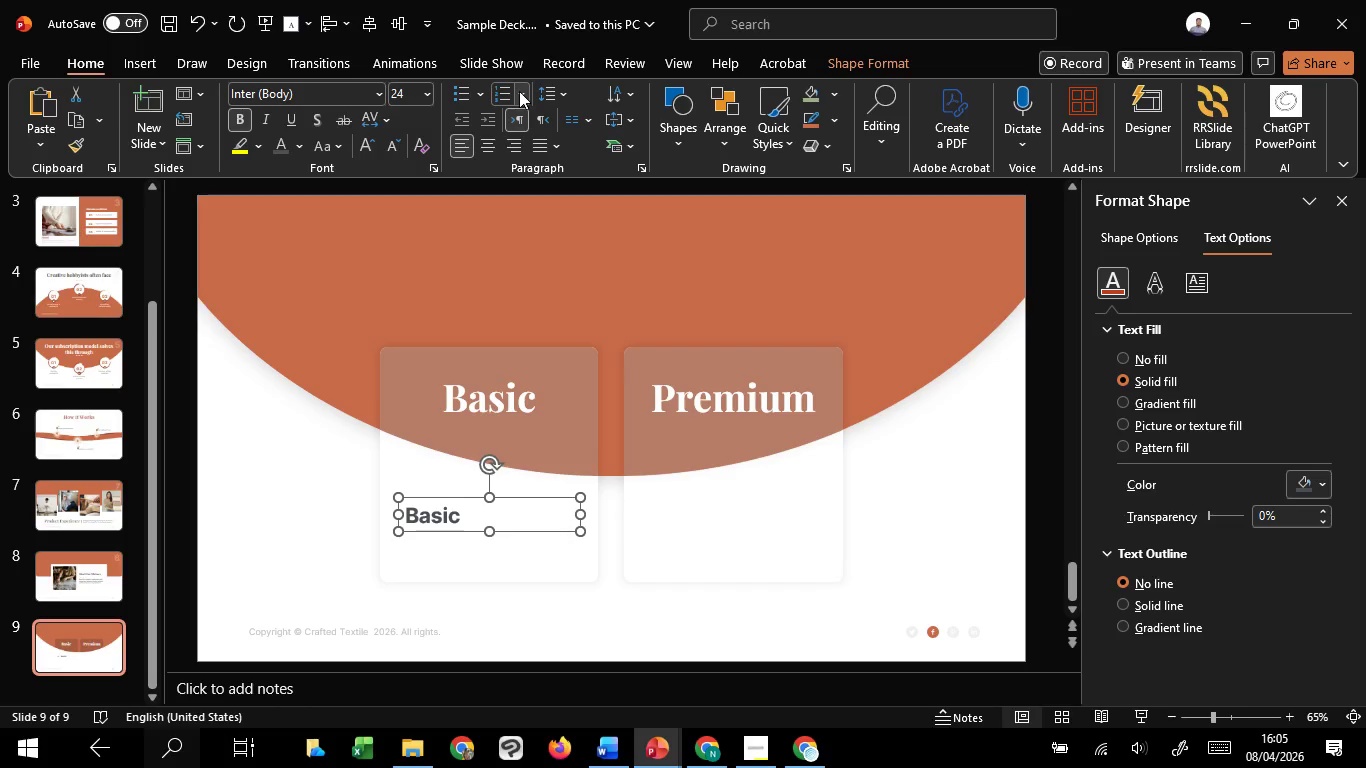 
left_click([519, 91])
 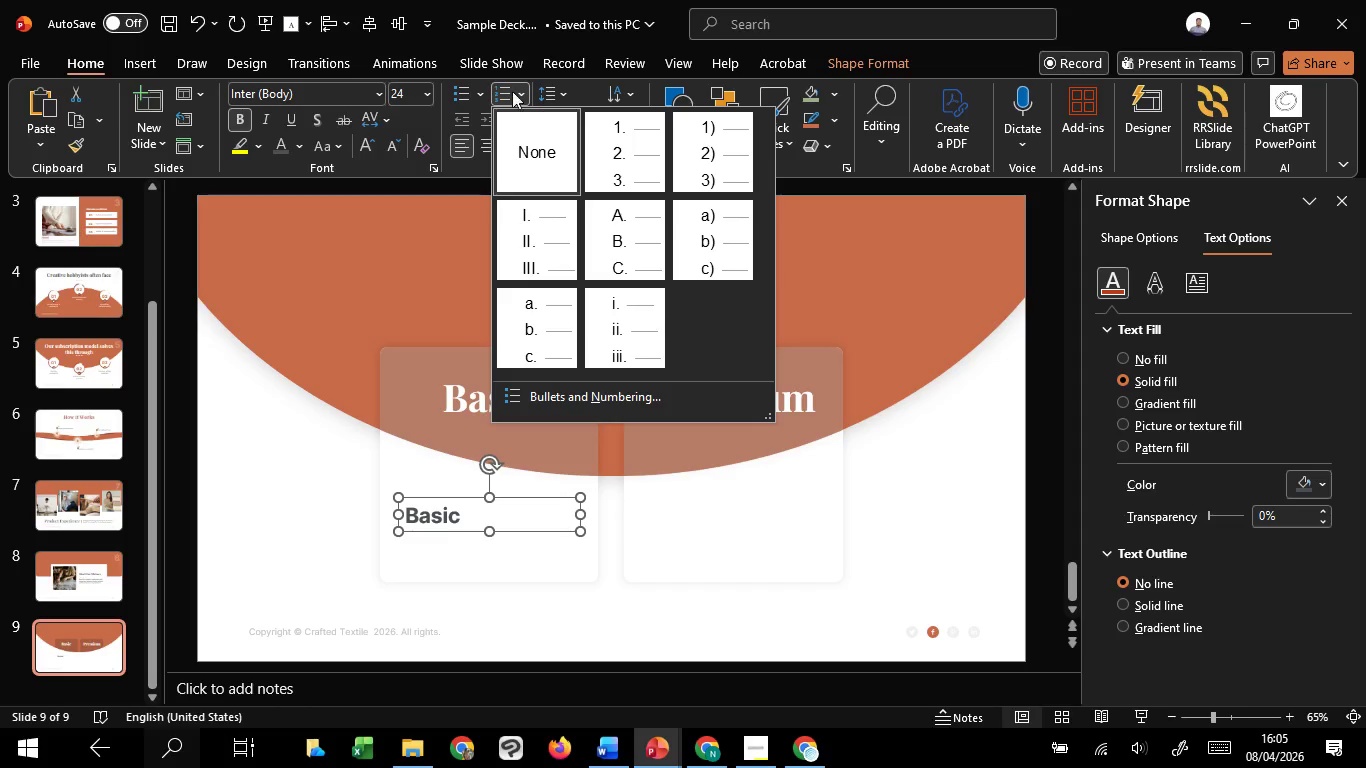 
left_click([466, 86])
 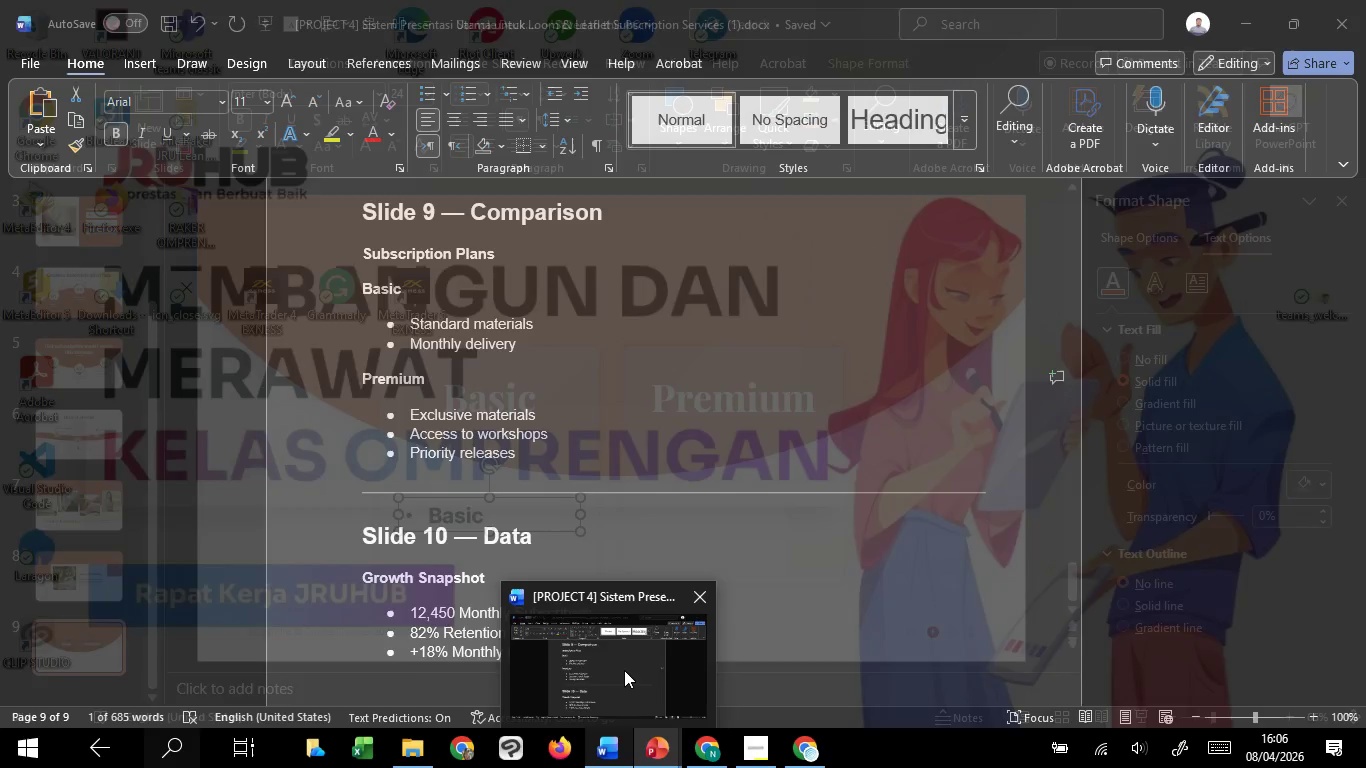 
wait(7.64)
 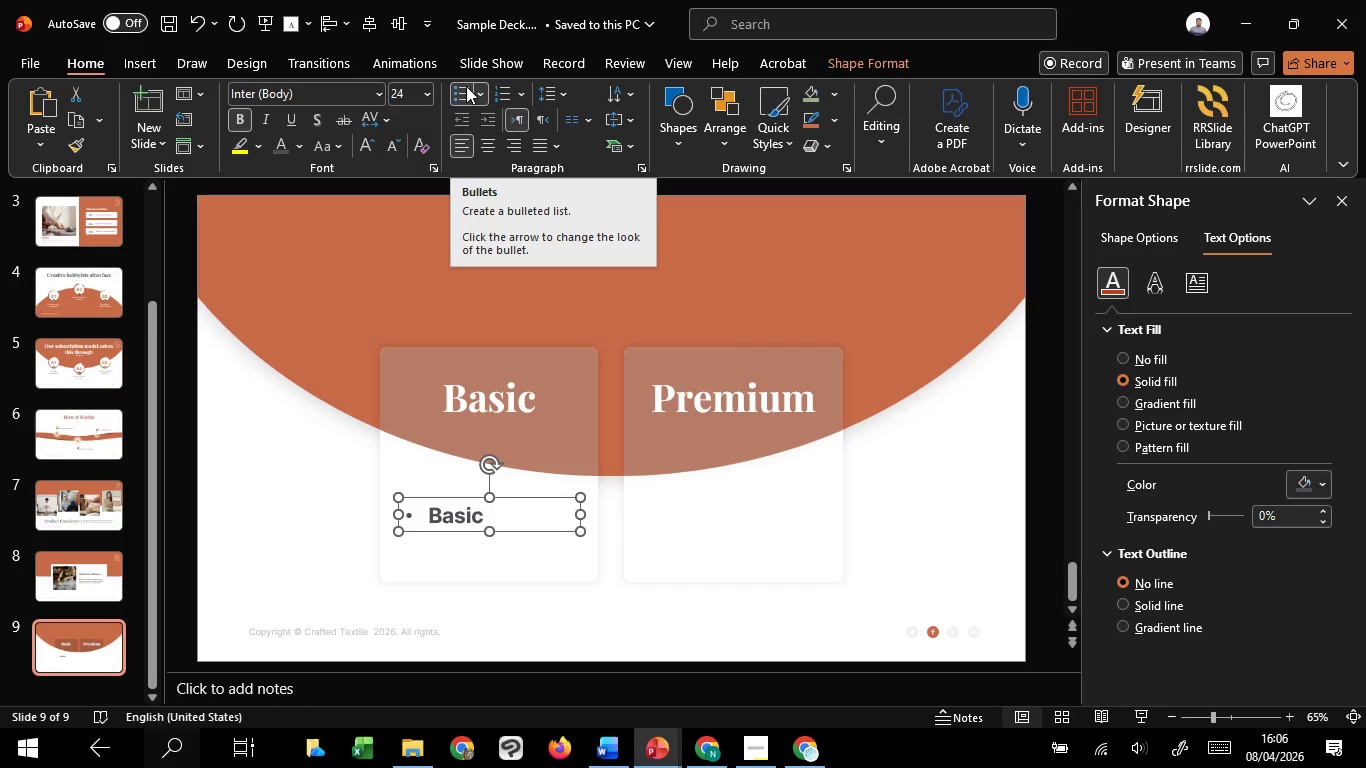 
left_click([624, 670])
 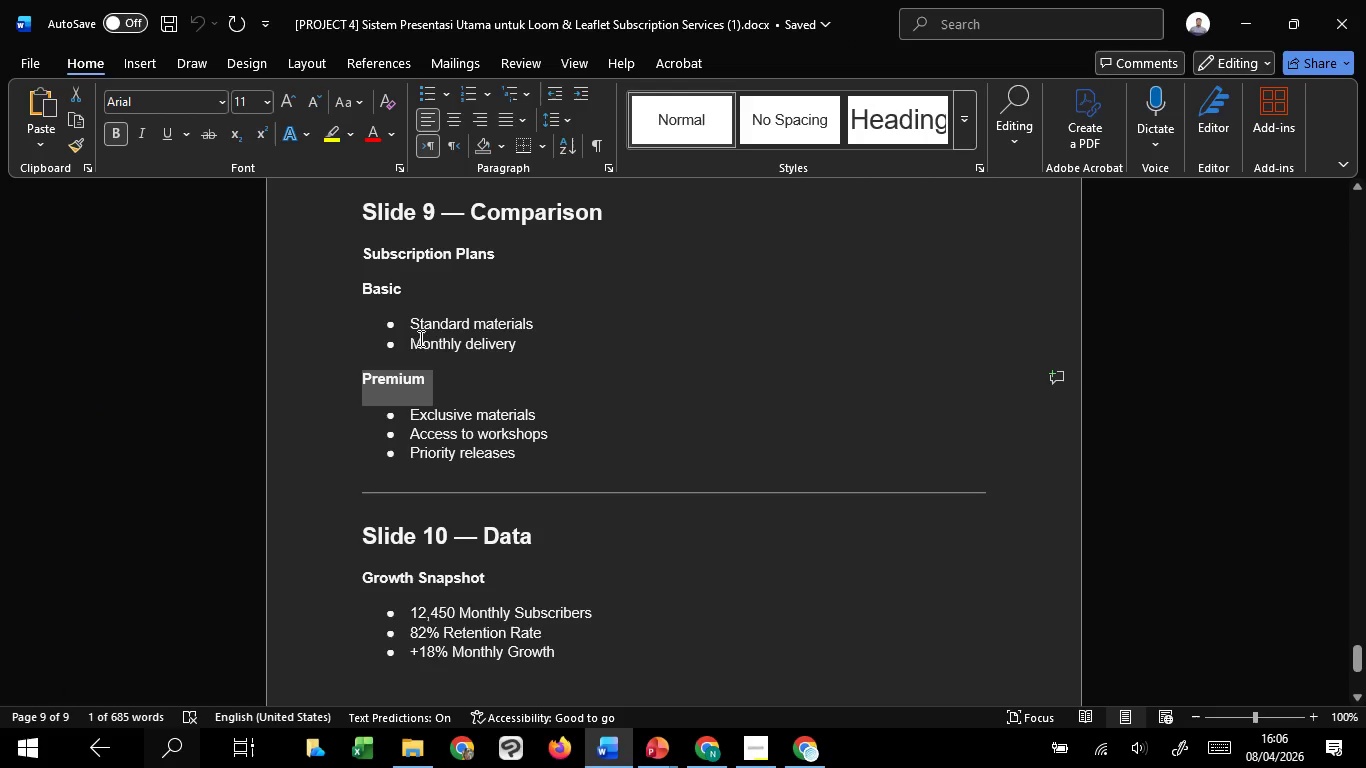 
left_click_drag(start_coordinate=[413, 325], to_coordinate=[523, 347])
 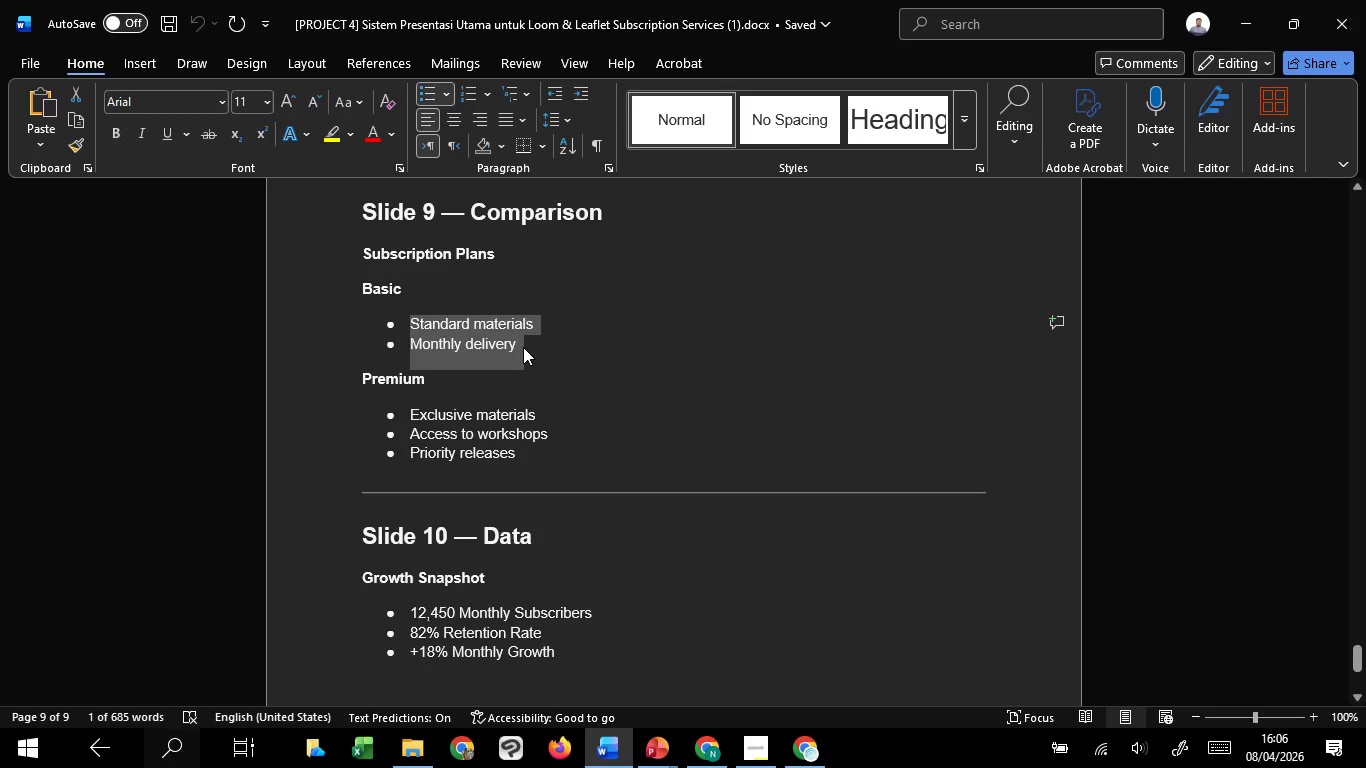 
key(Control+C)
 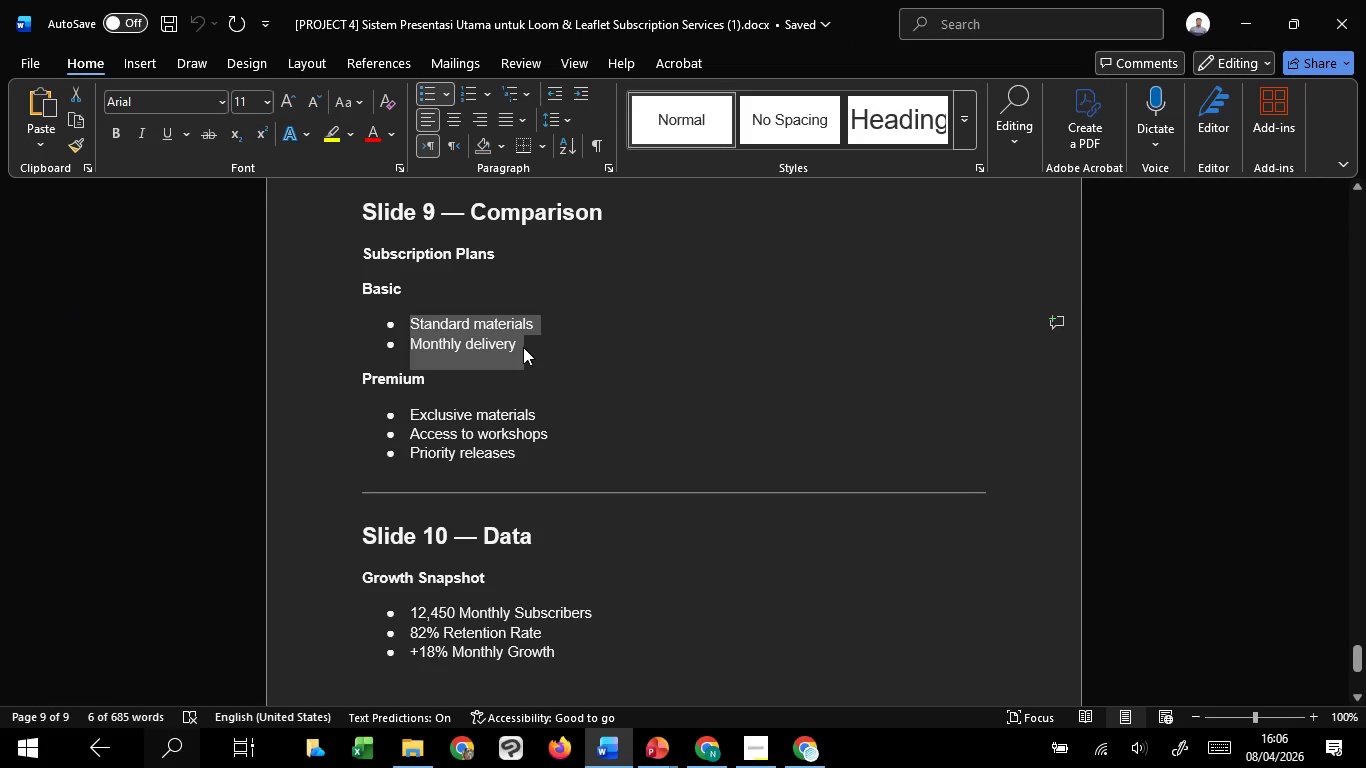 
key(Control+C)
 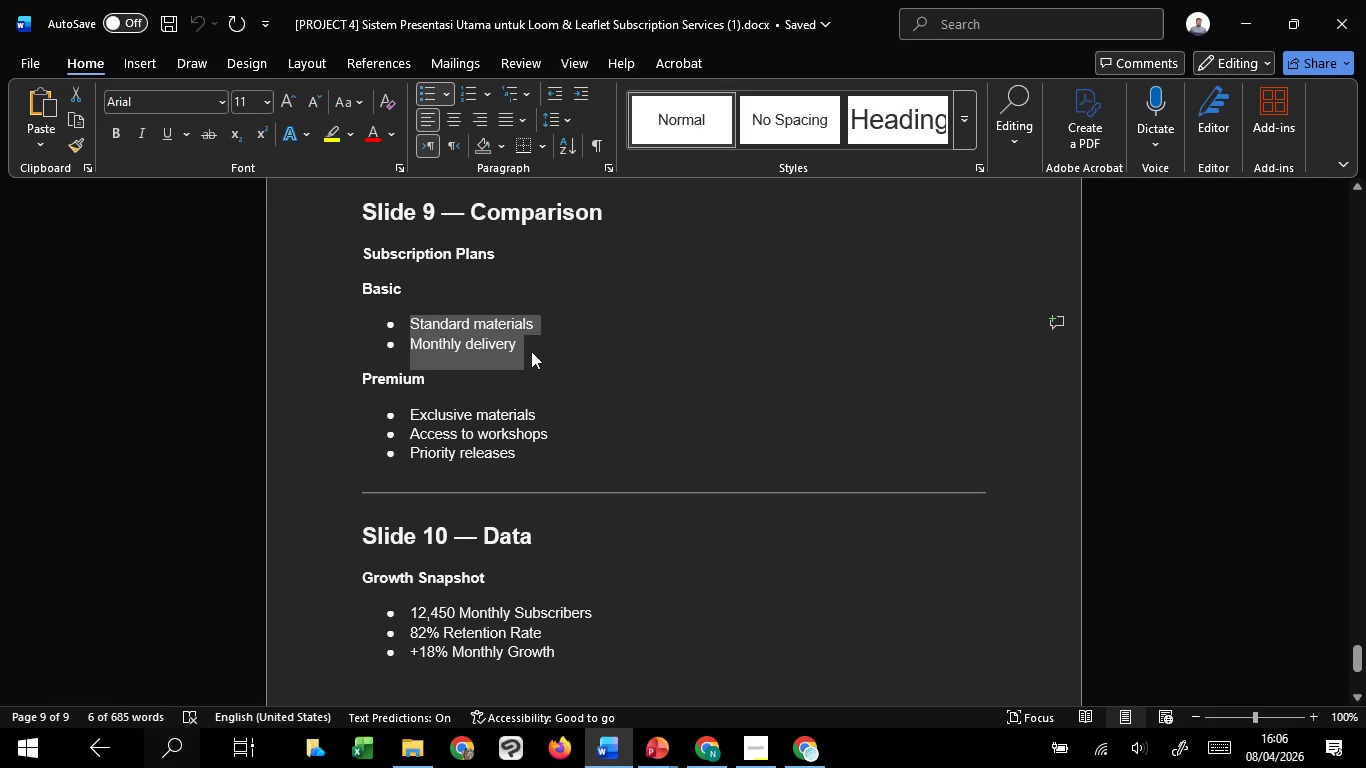 
key(Control+C)
 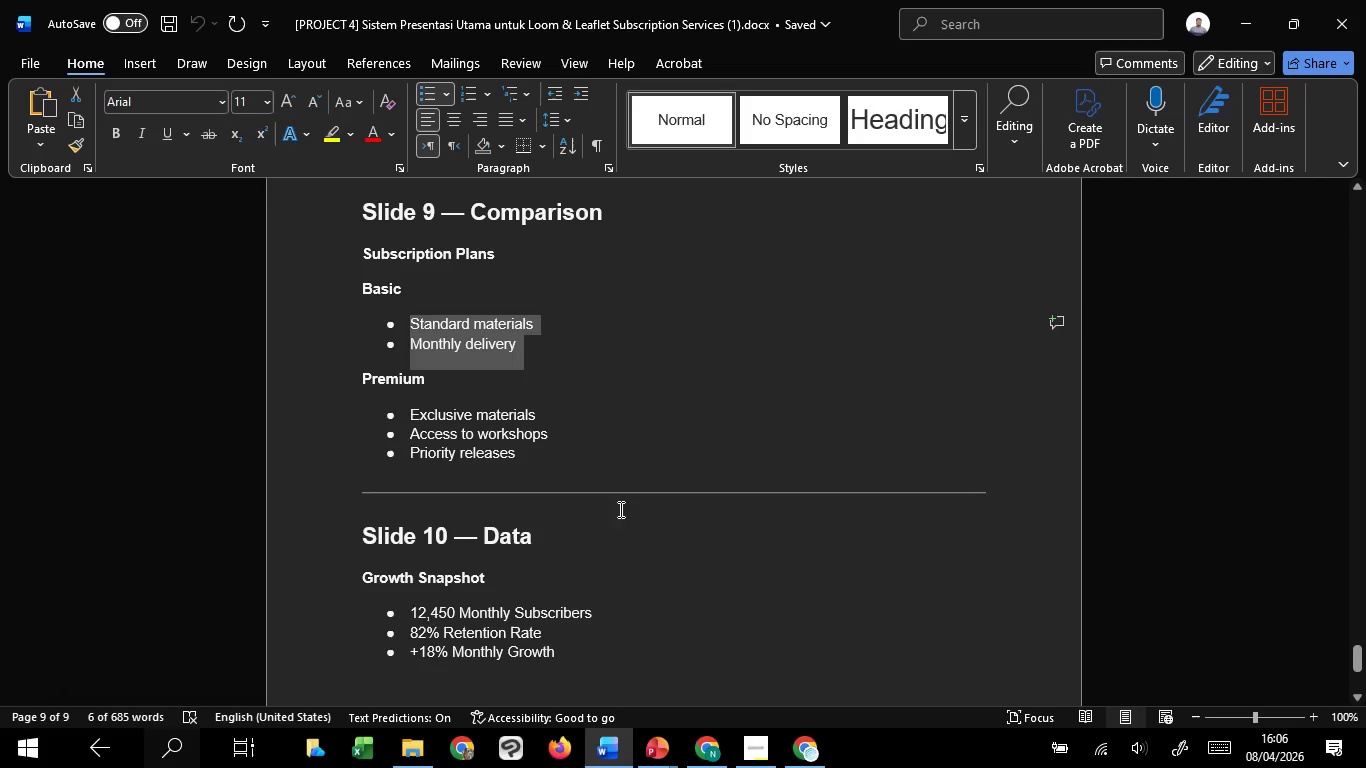 
key(Control+C)
 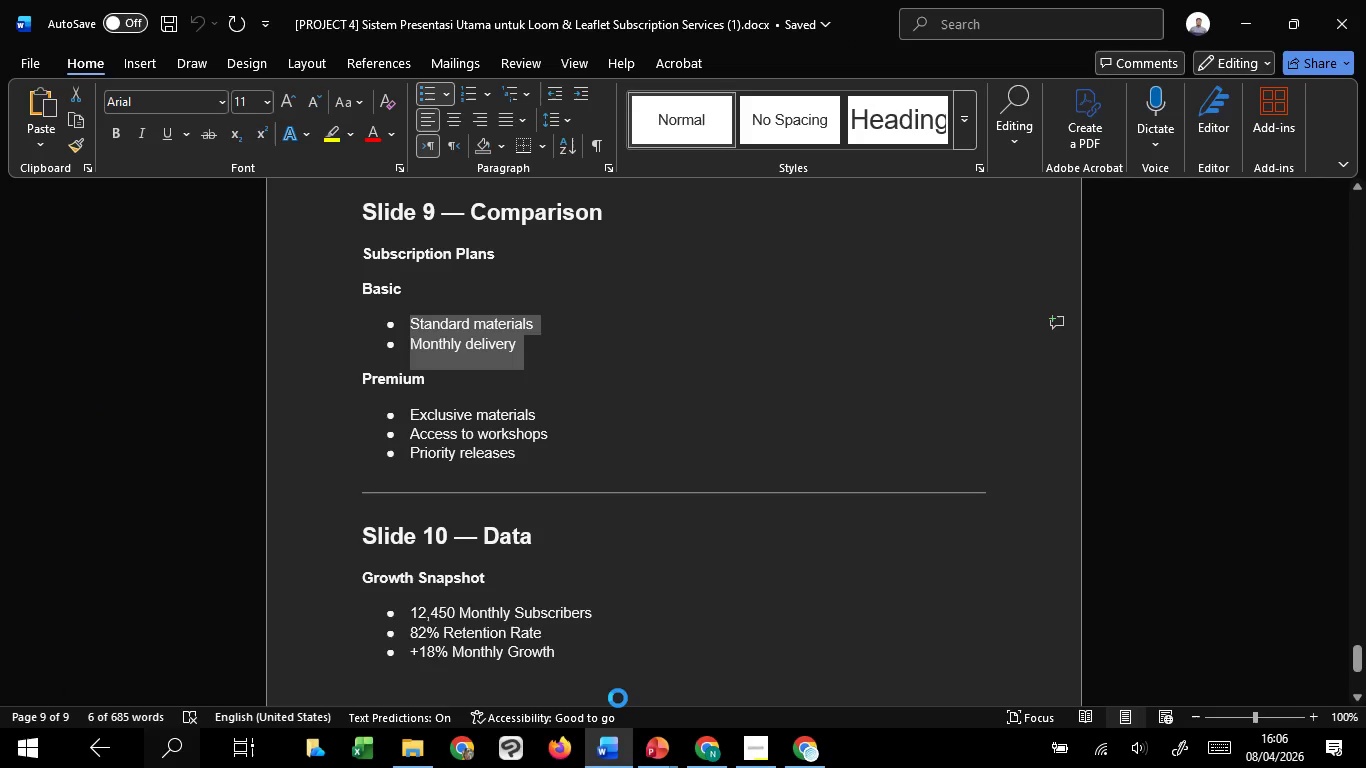 
key(Control+C)
 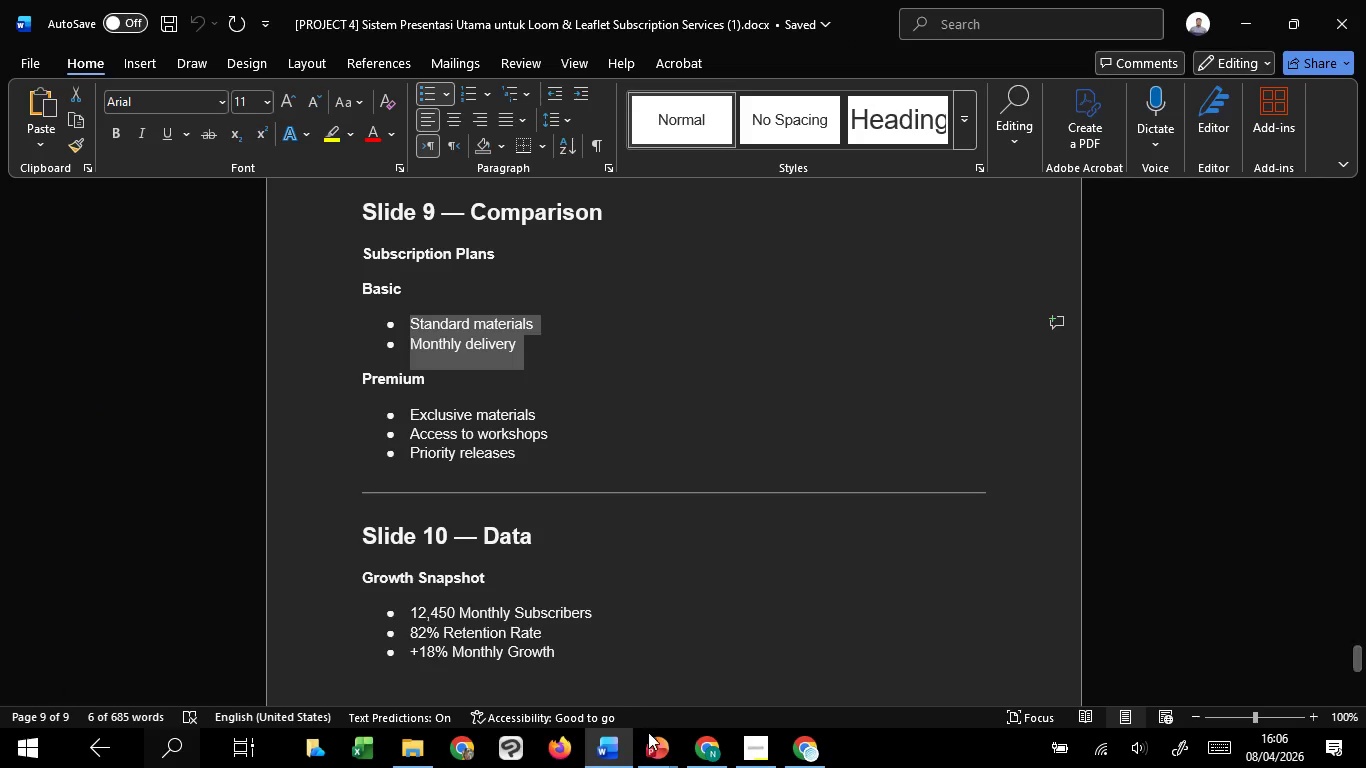 
mouse_move([638, 709])
 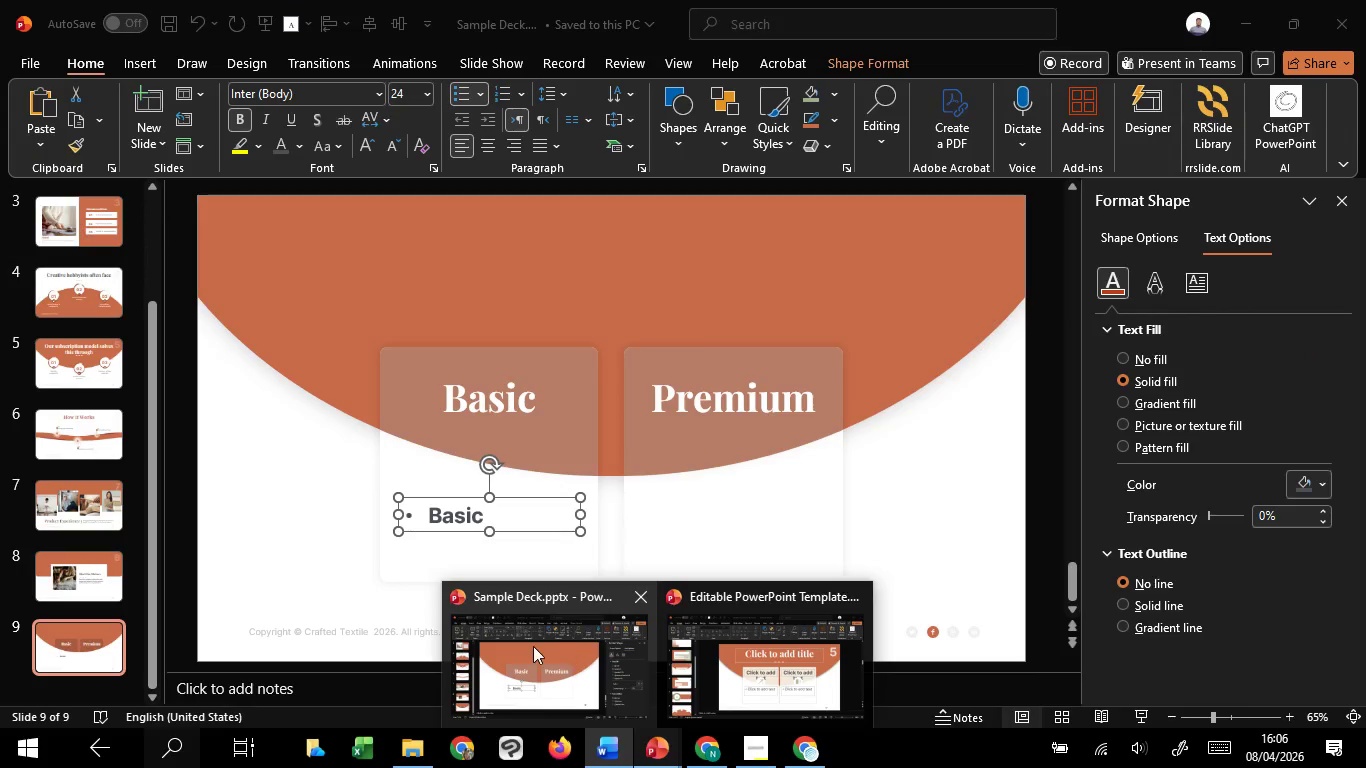 
left_click([529, 645])
 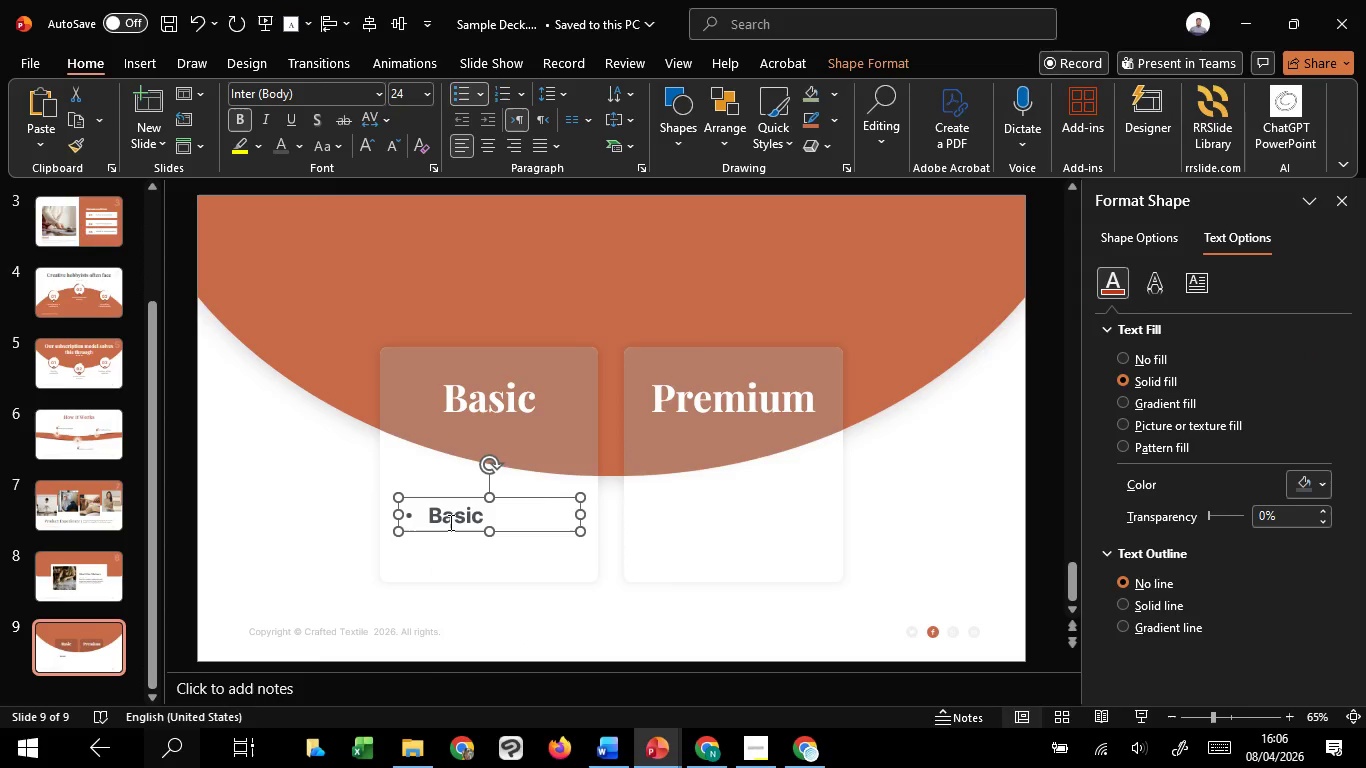 
left_click([449, 522])
 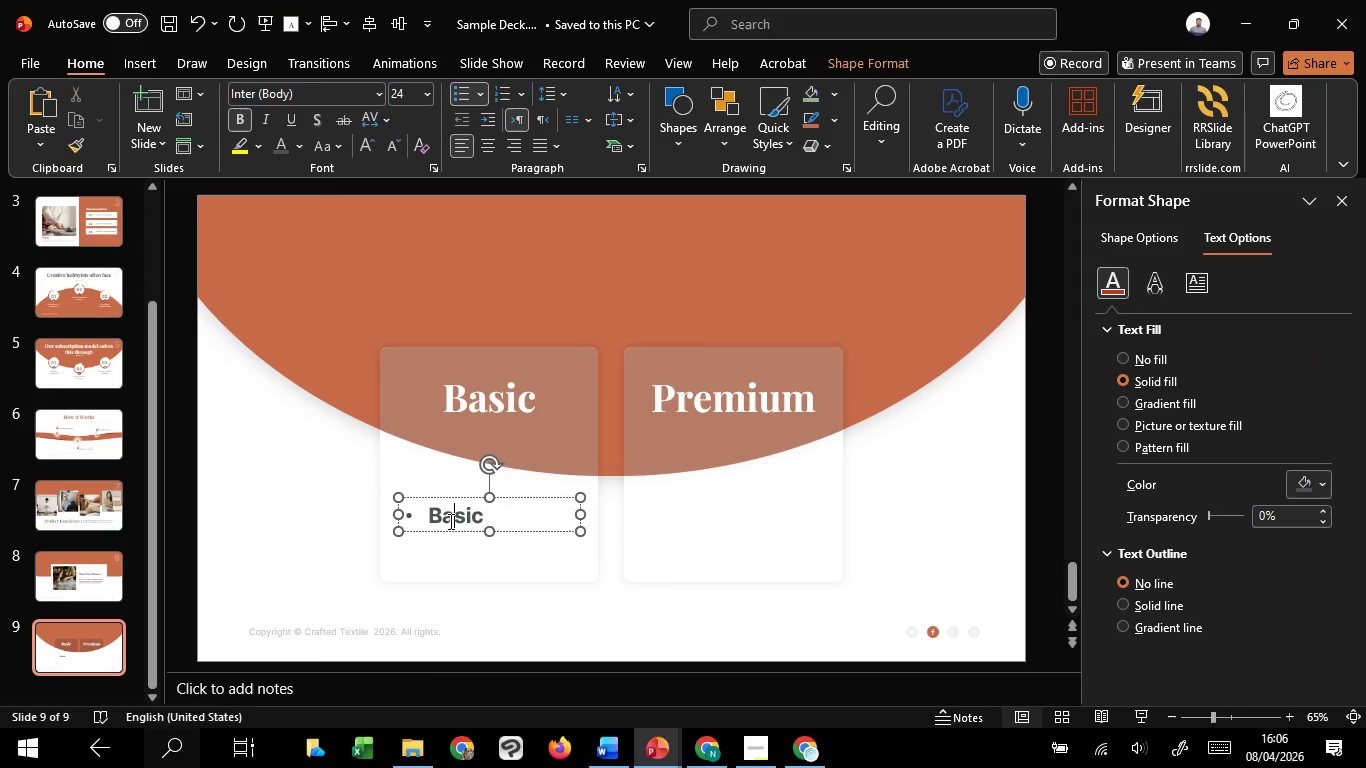 
double_click([449, 521])
 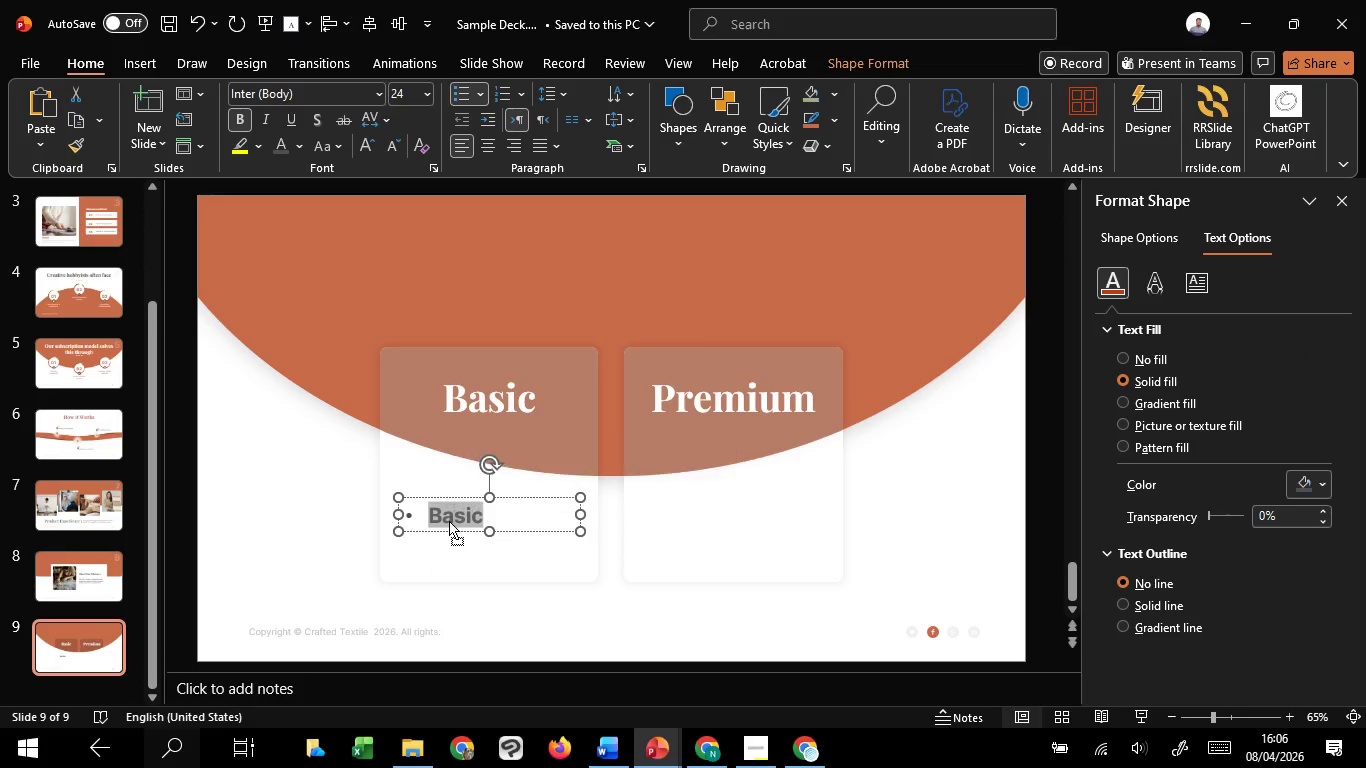 
right_click([449, 521])
 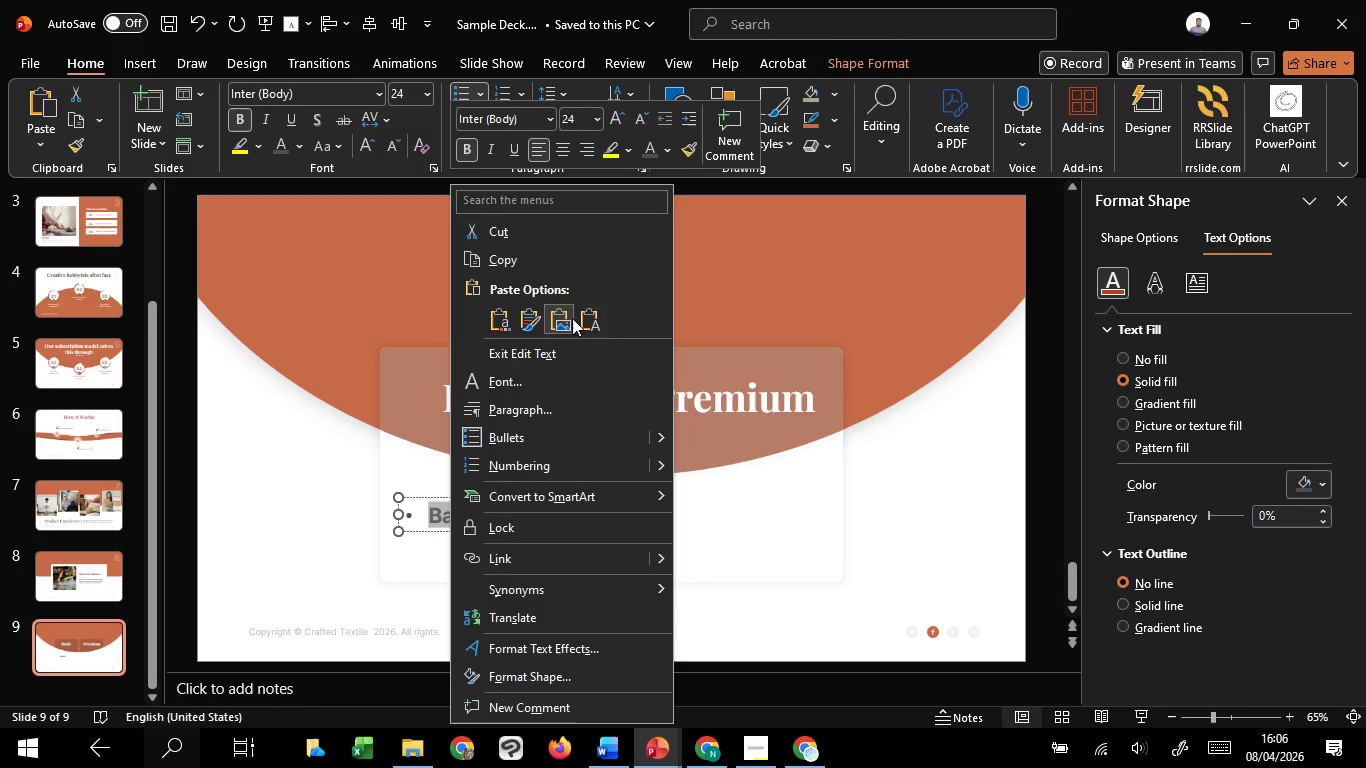 
left_click([589, 308])
 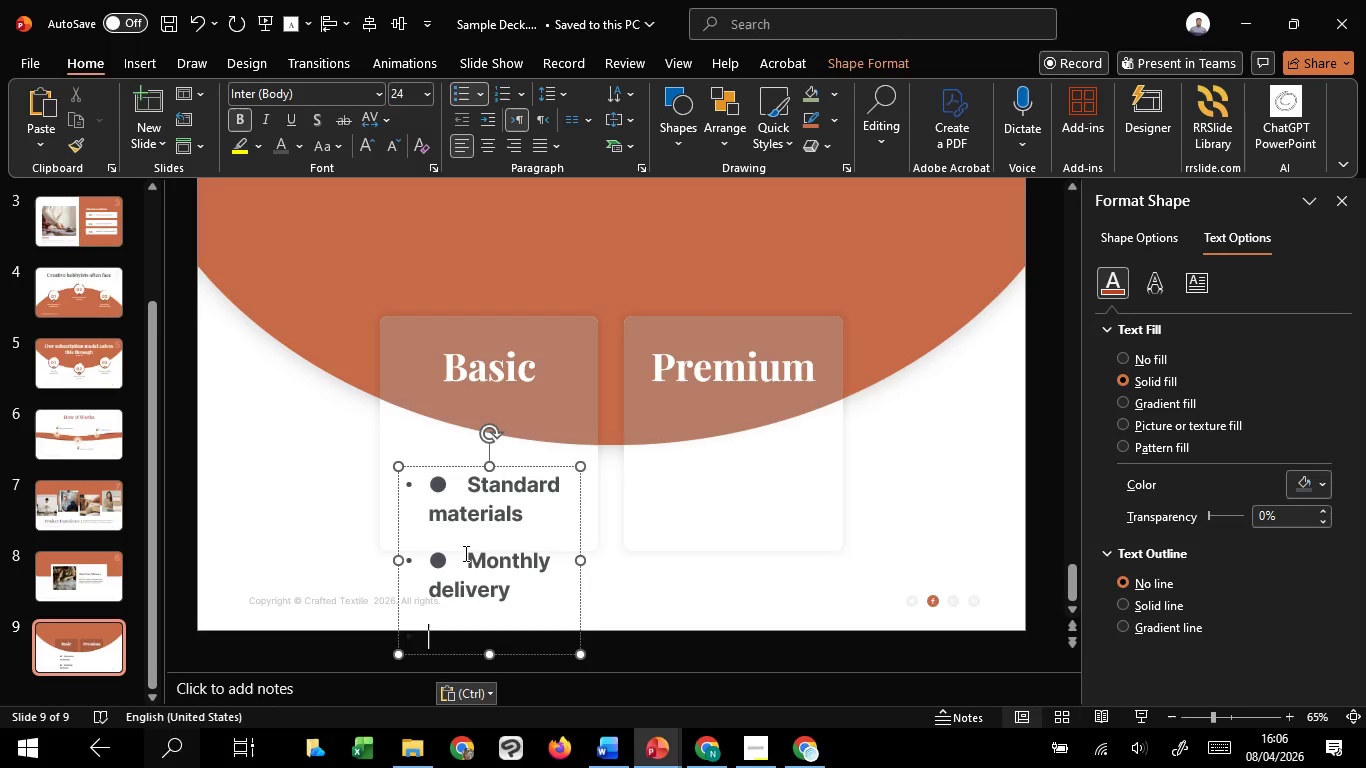 
left_click([467, 557])
 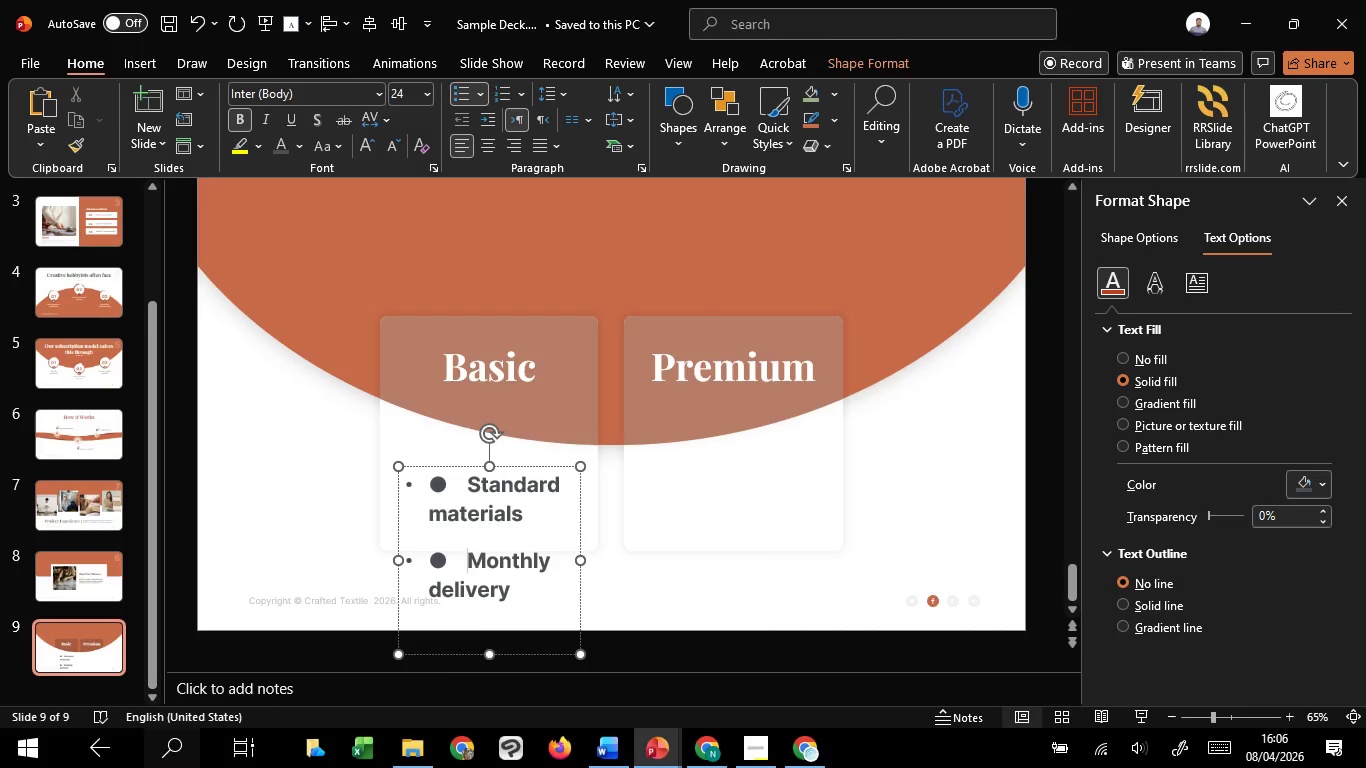 
key(Backspace)
 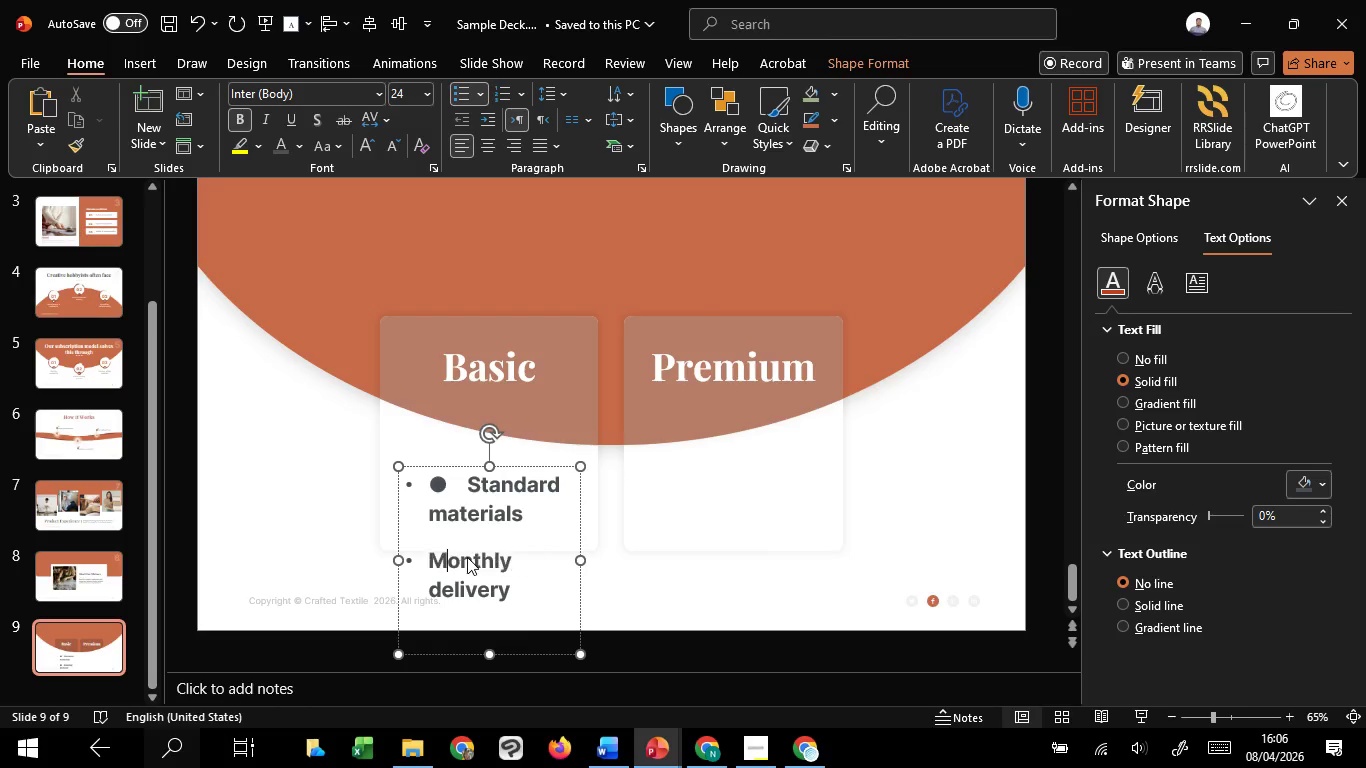 
key(Backspace)
 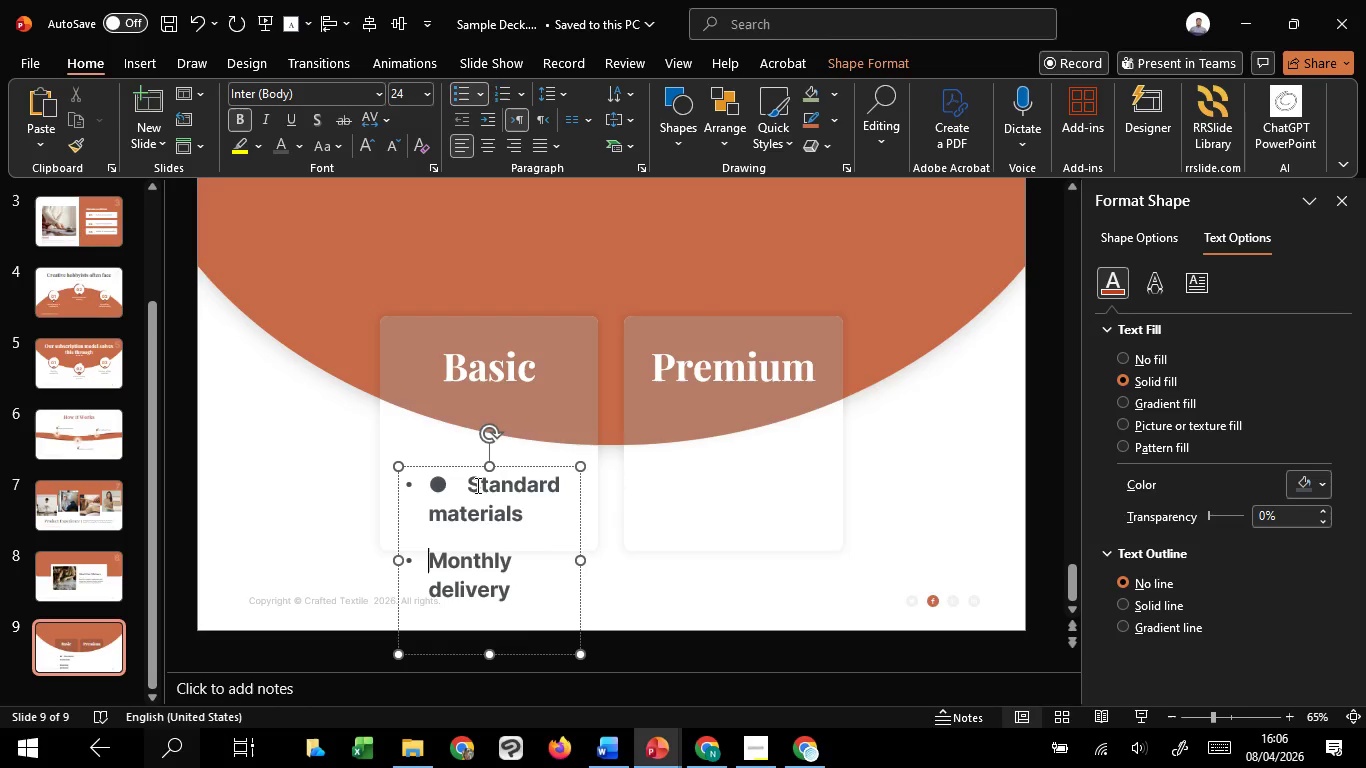 
left_click([476, 485])
 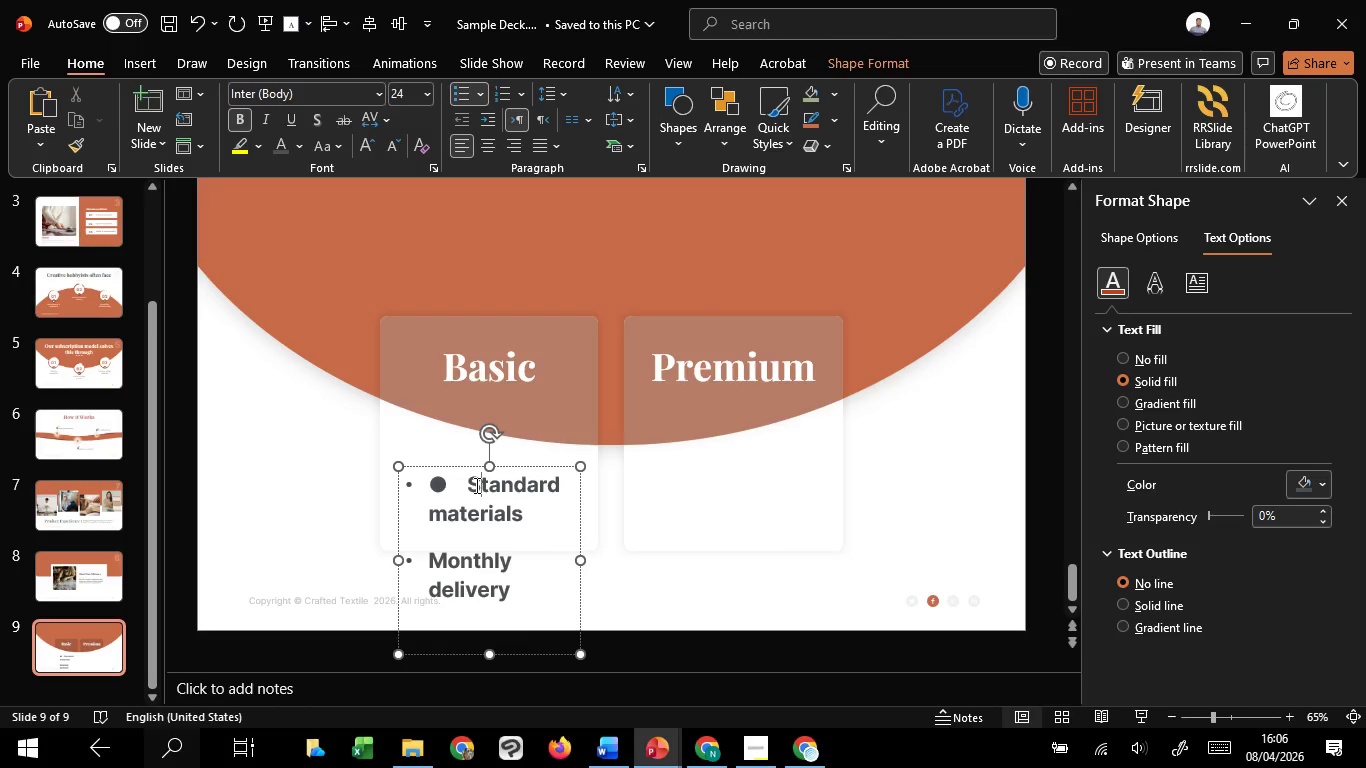 
left_click([470, 485])
 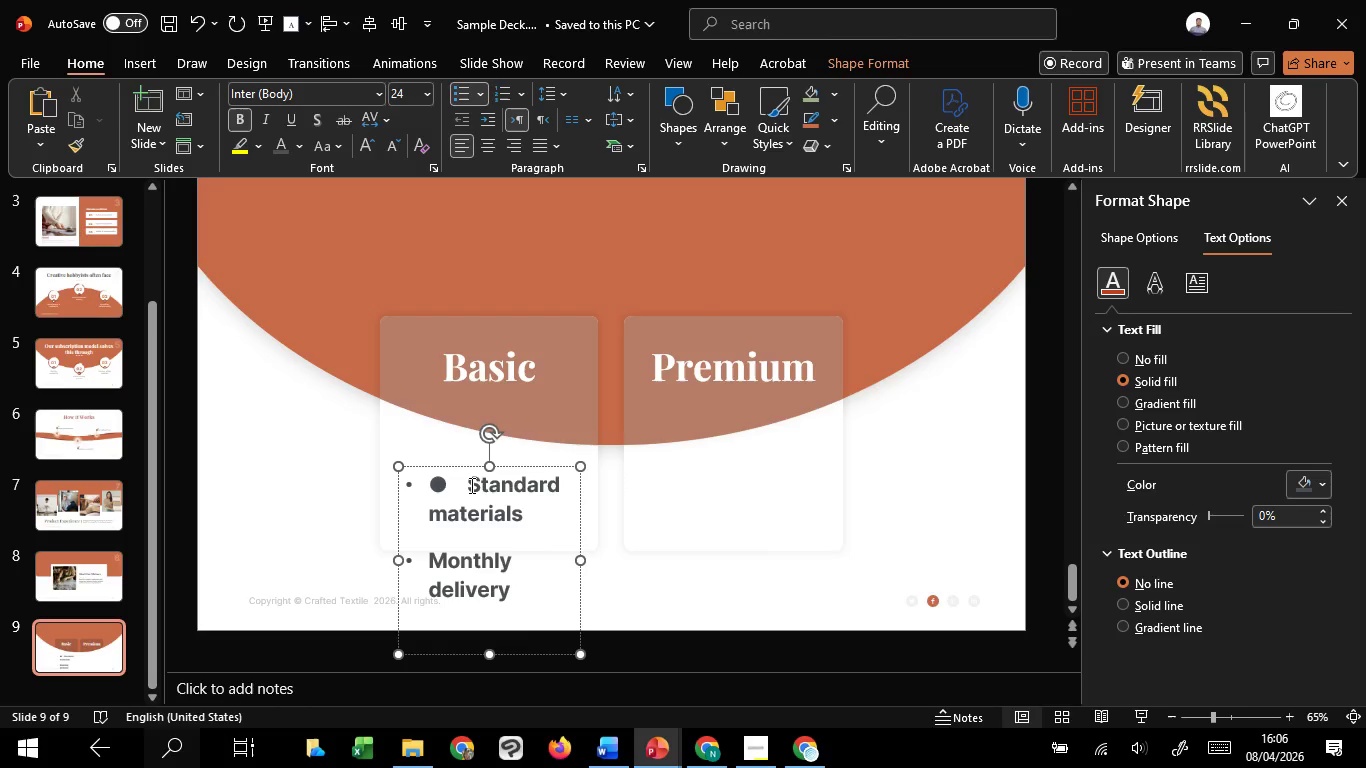 
key(Backspace)
 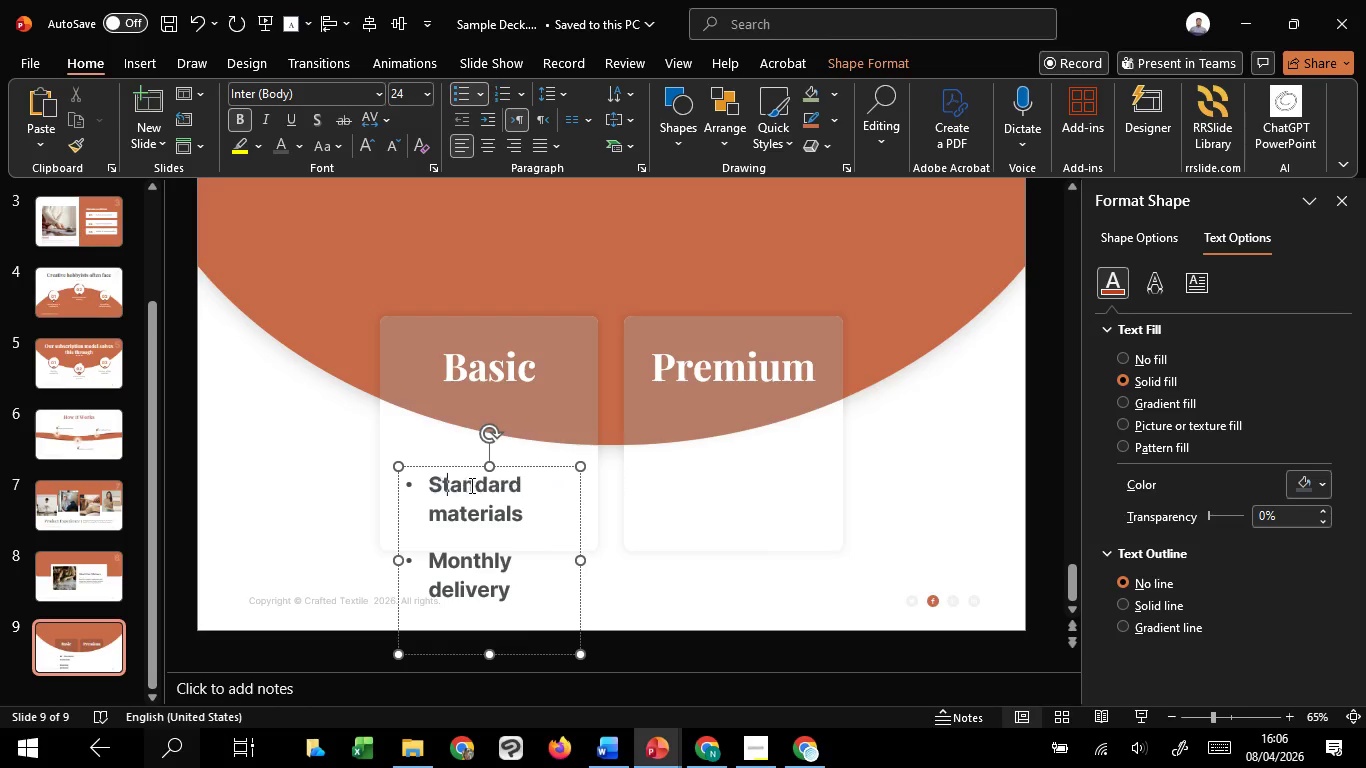 
key(Backspace)
 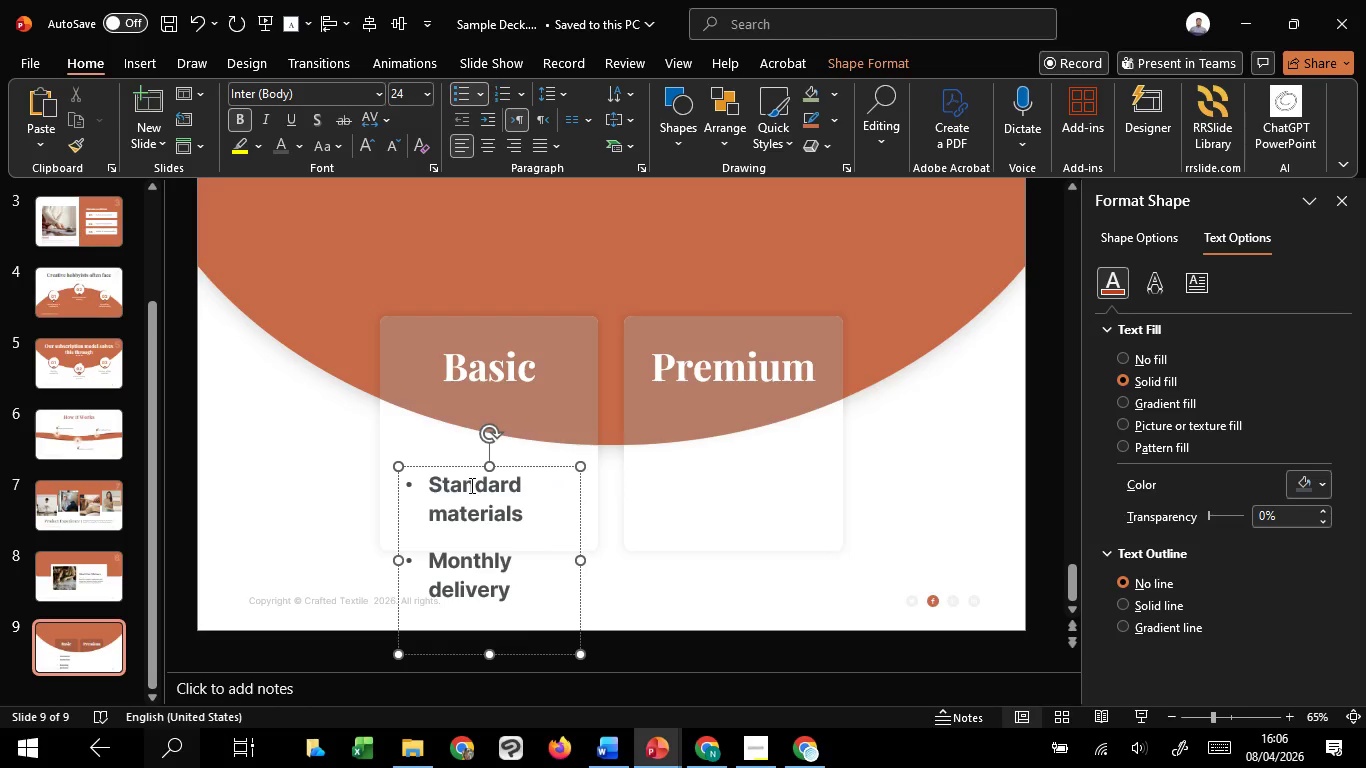 
key(Control+A)
 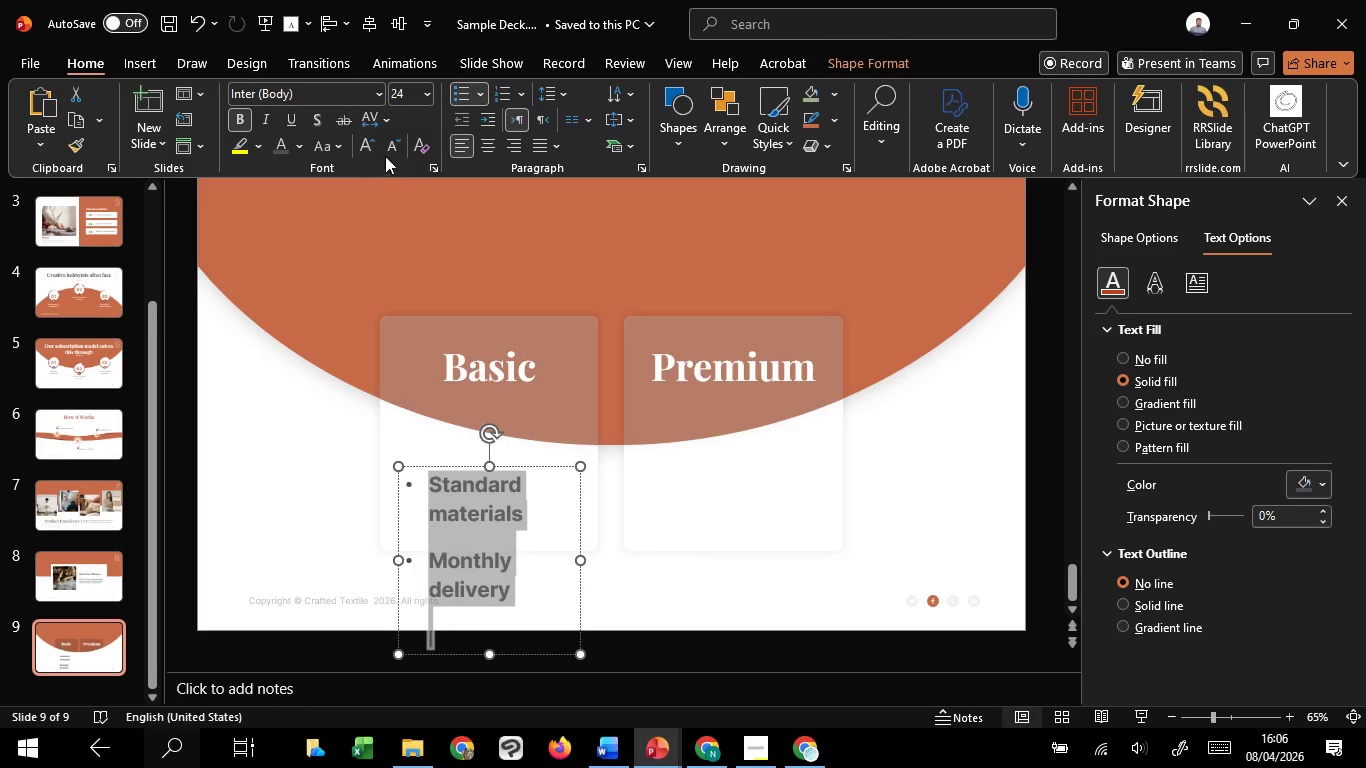 
left_click([390, 149])
 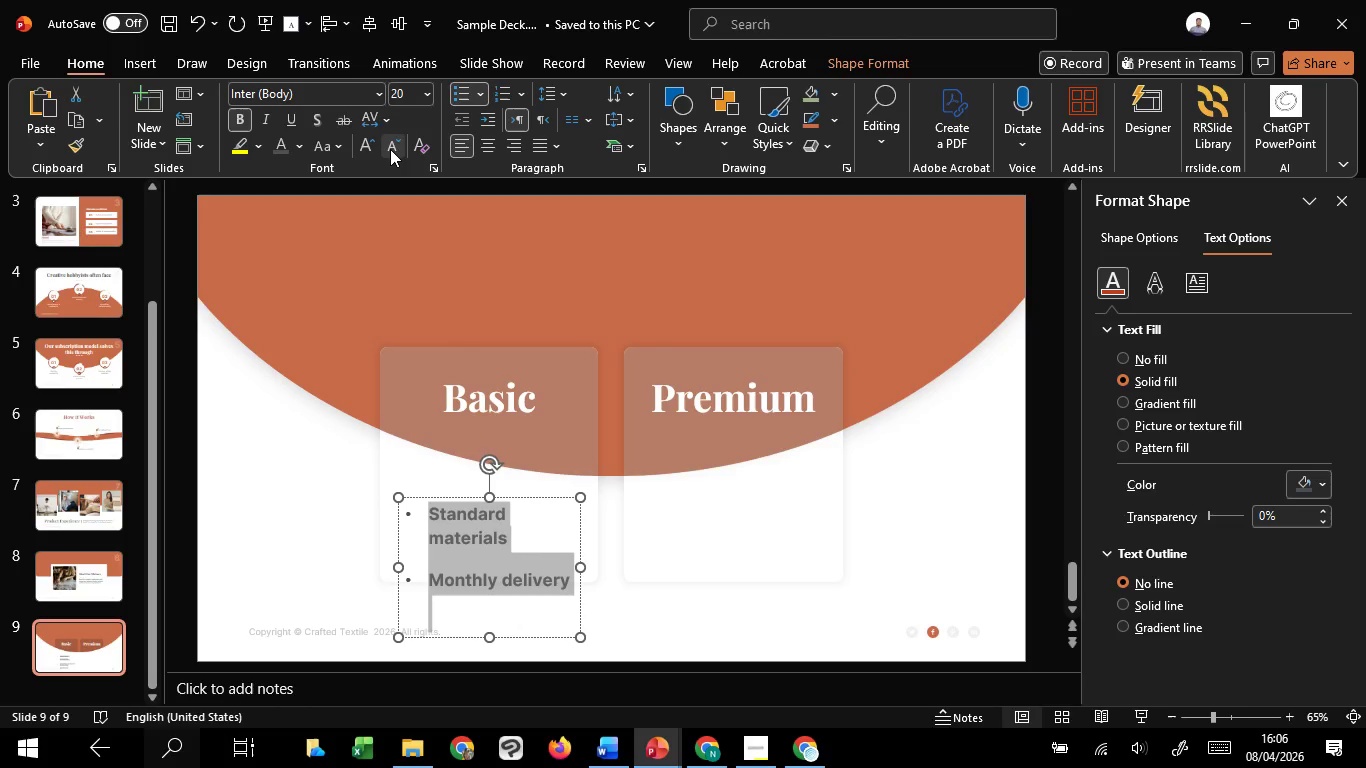 
left_click([390, 149])
 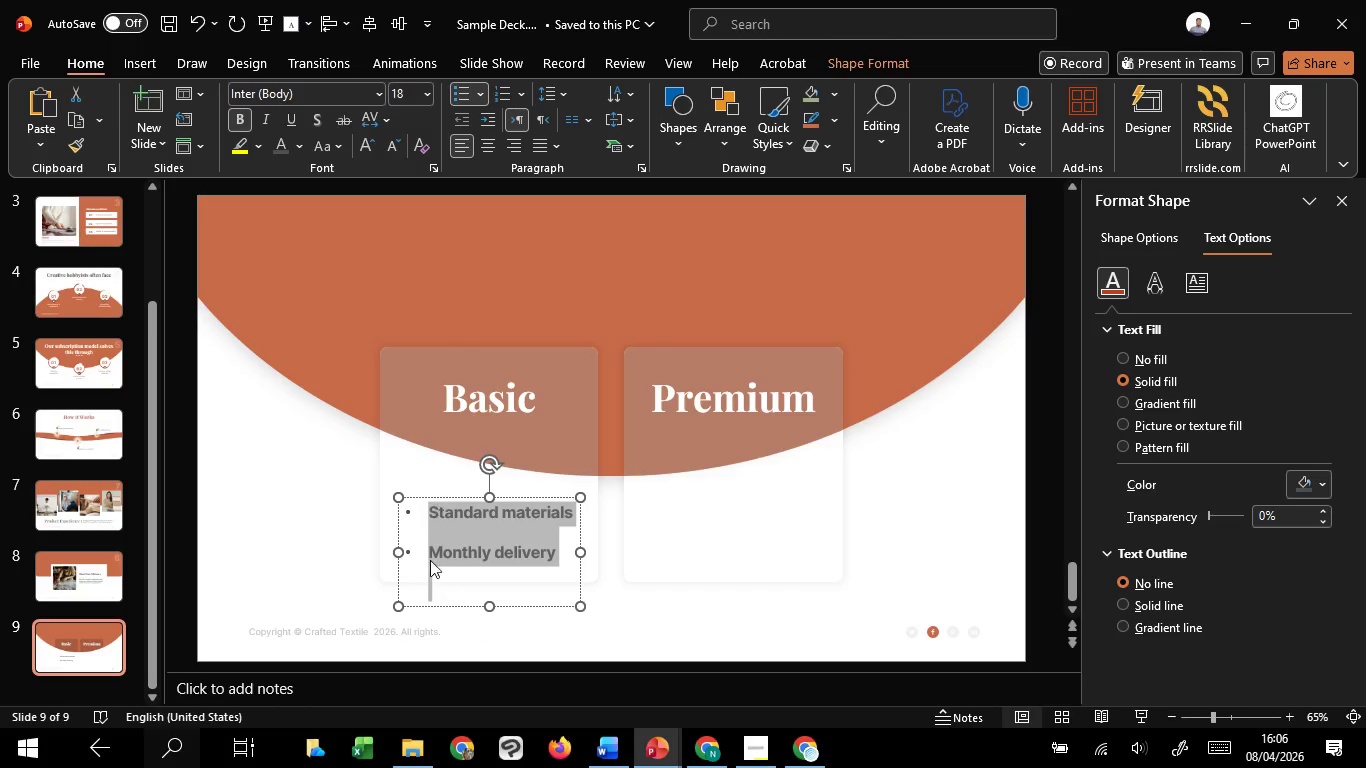 
left_click([435, 581])
 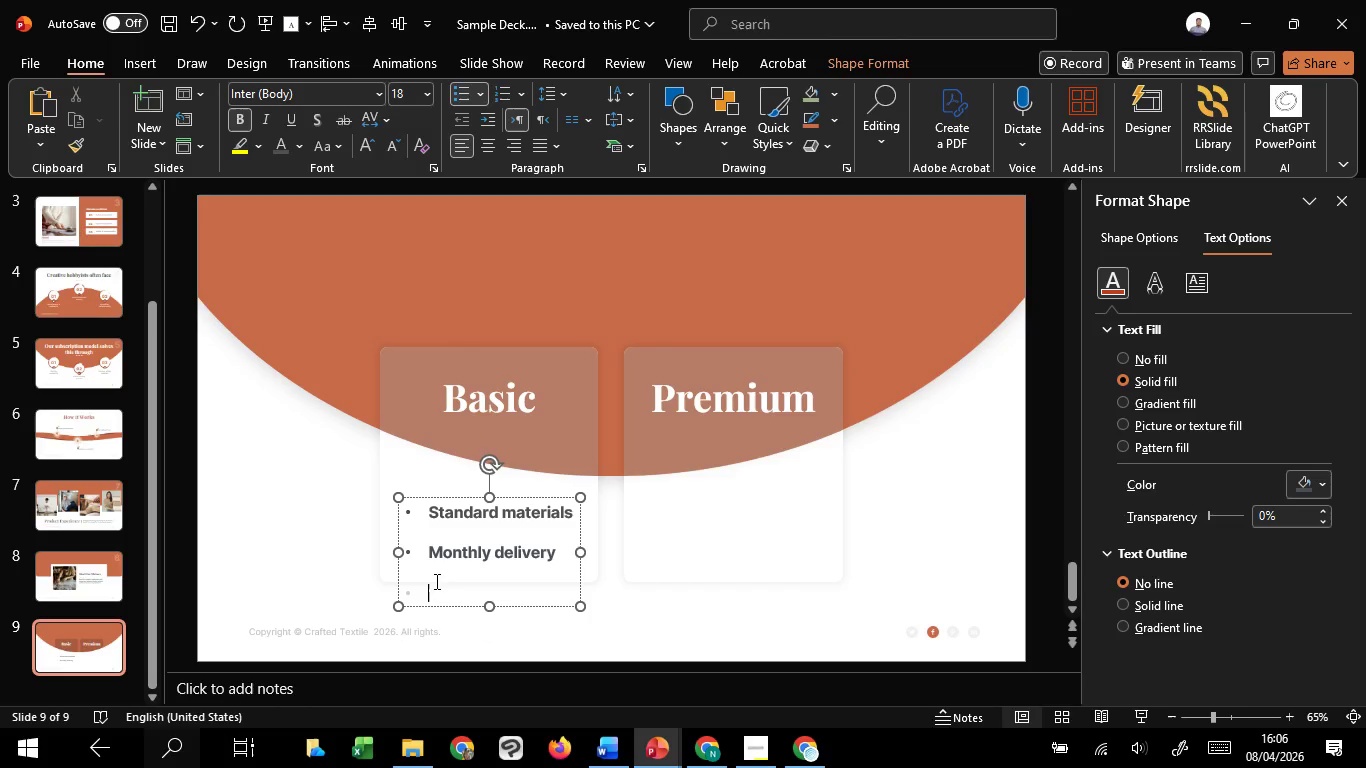 
key(Backspace)
 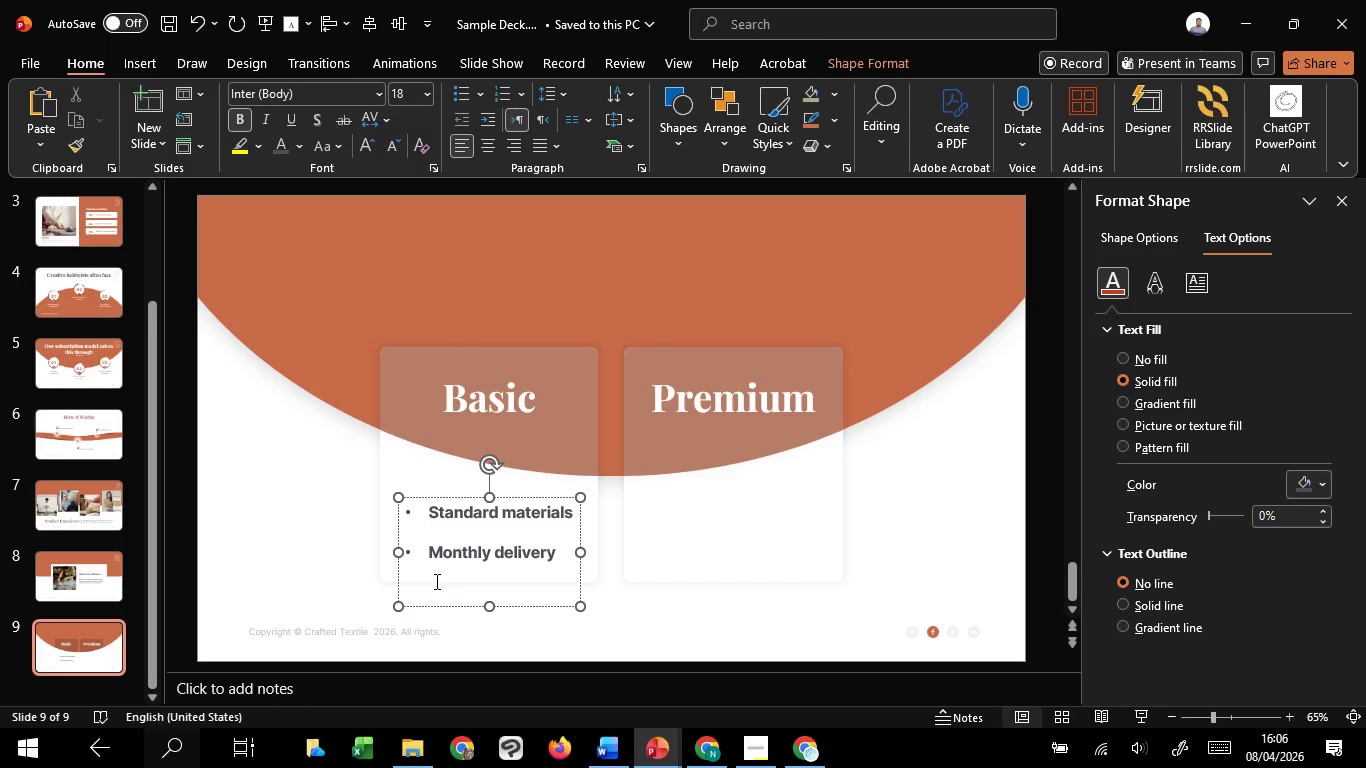 
key(Backspace)
 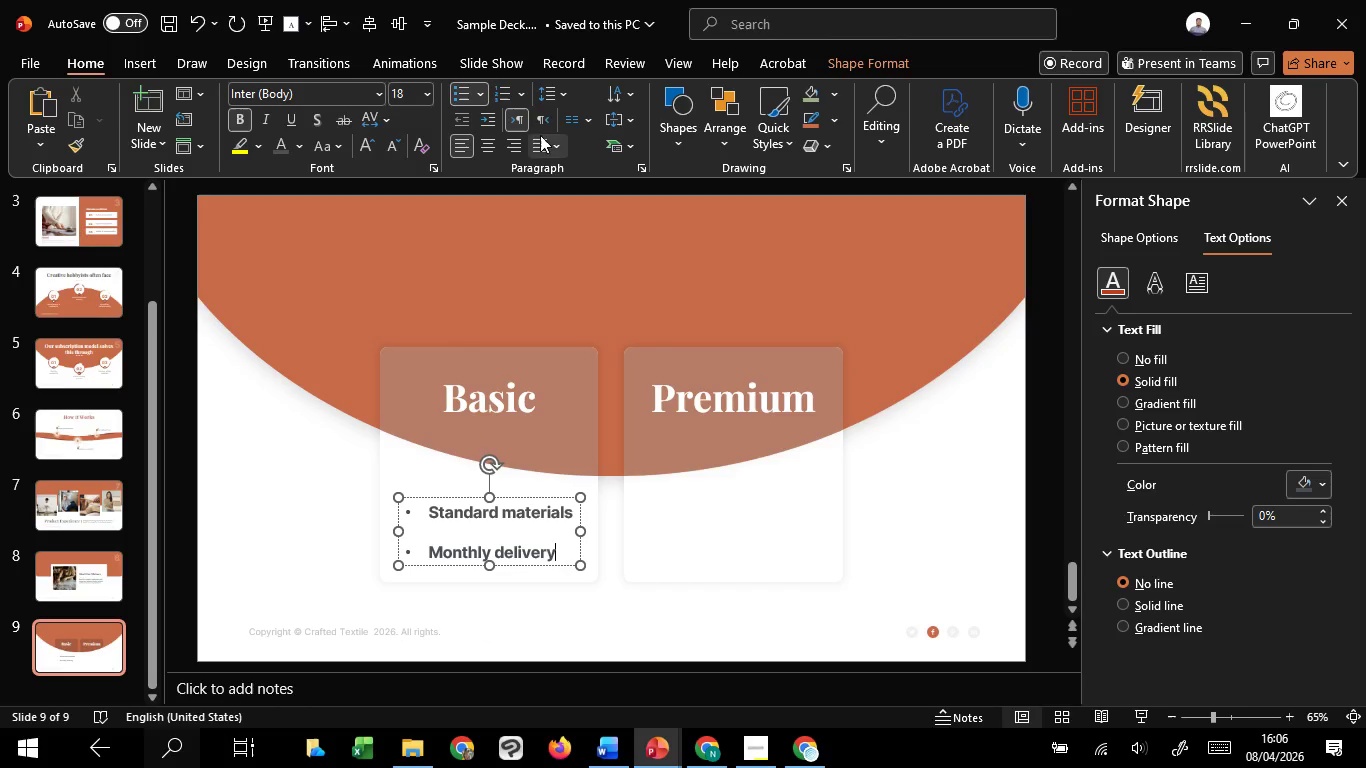 
left_click([549, 95])
 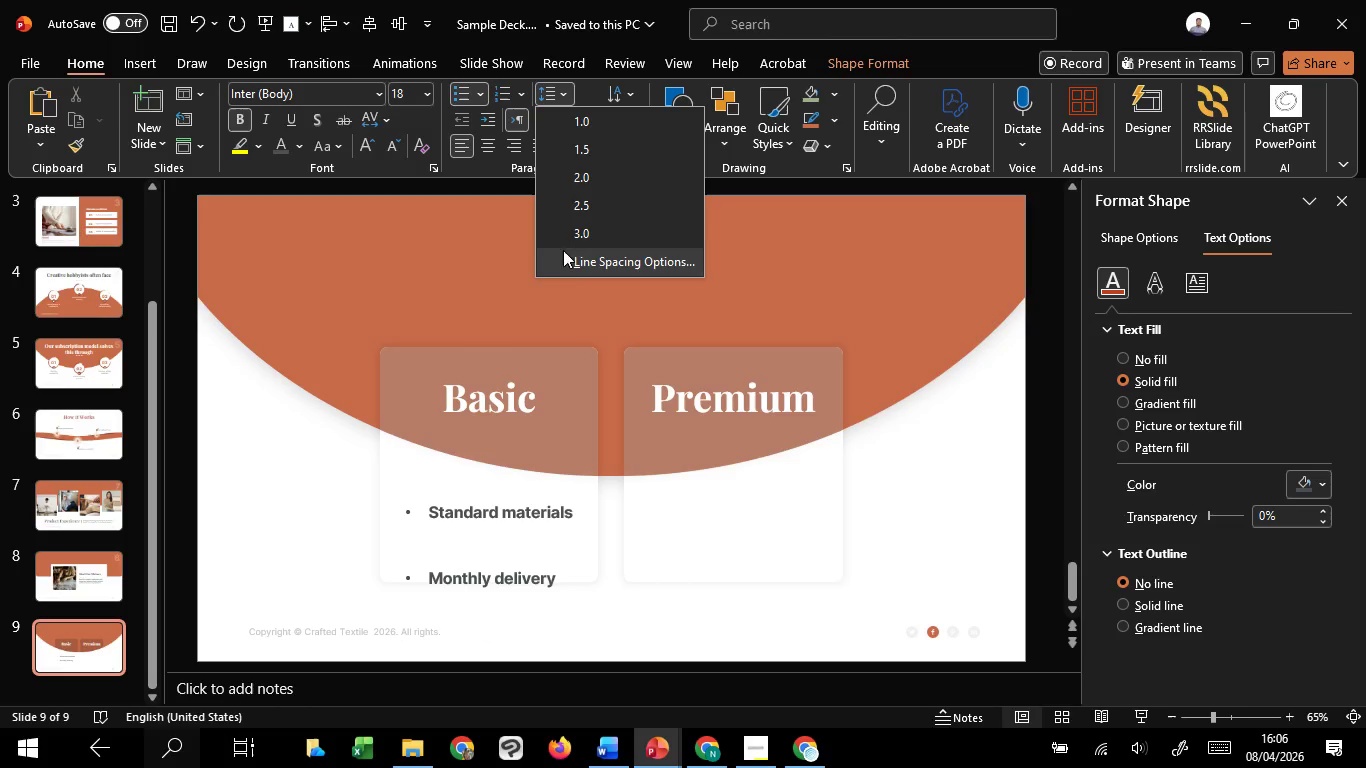 
left_click([570, 264])
 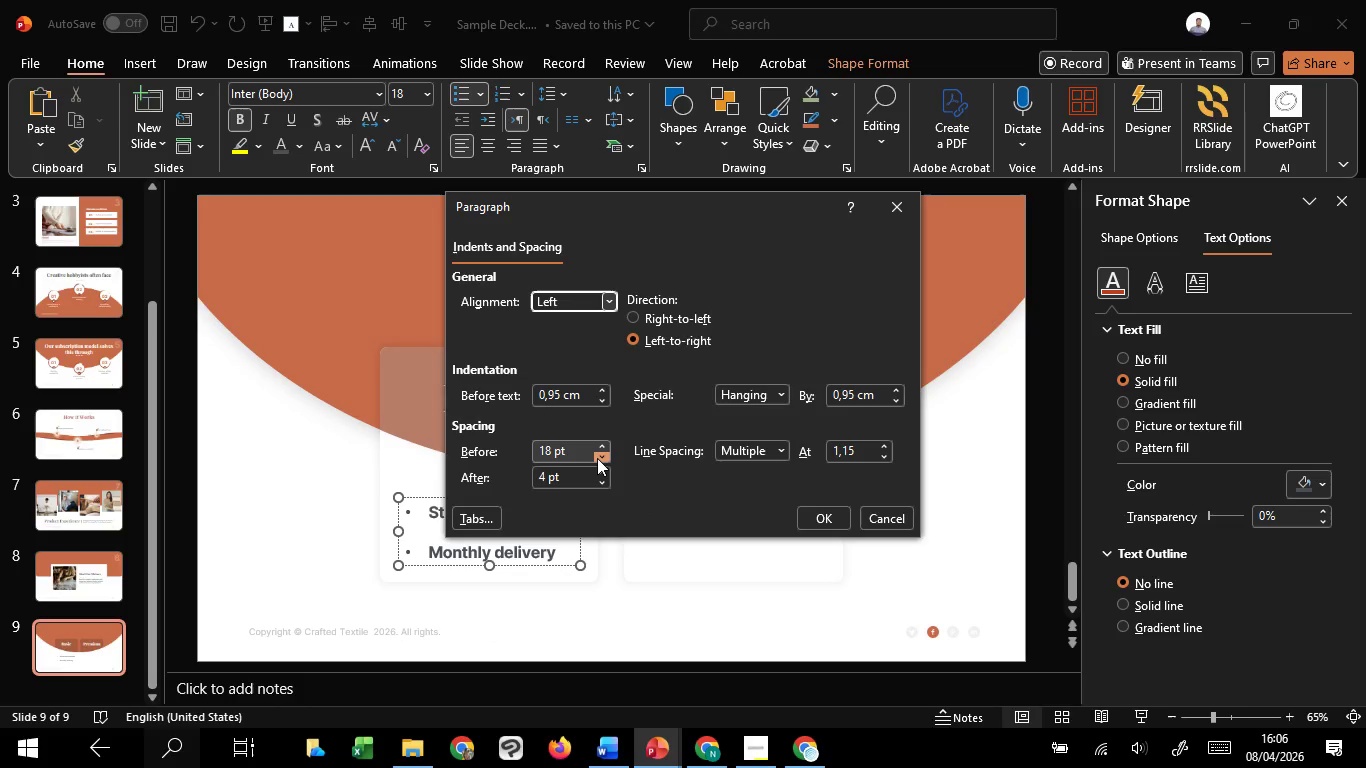 
left_click([597, 458])
 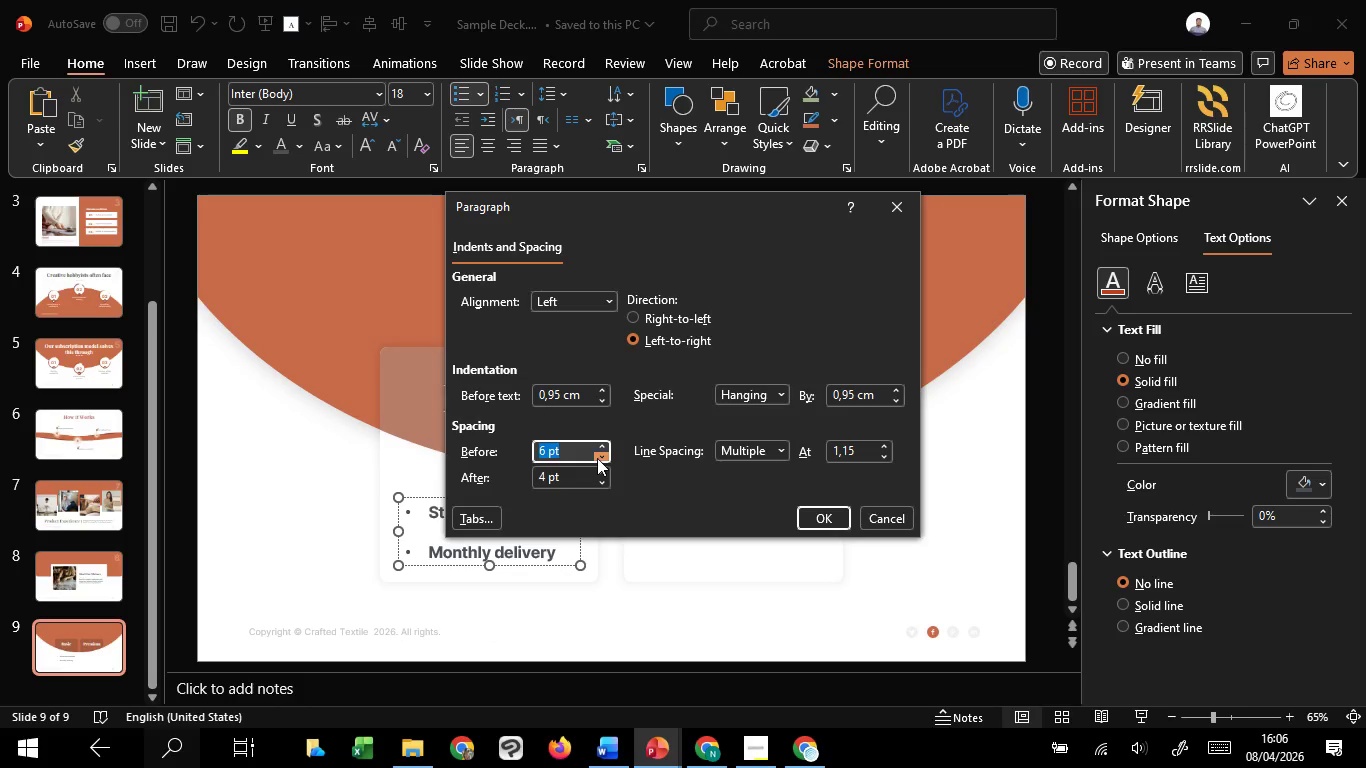 
double_click([597, 458])
 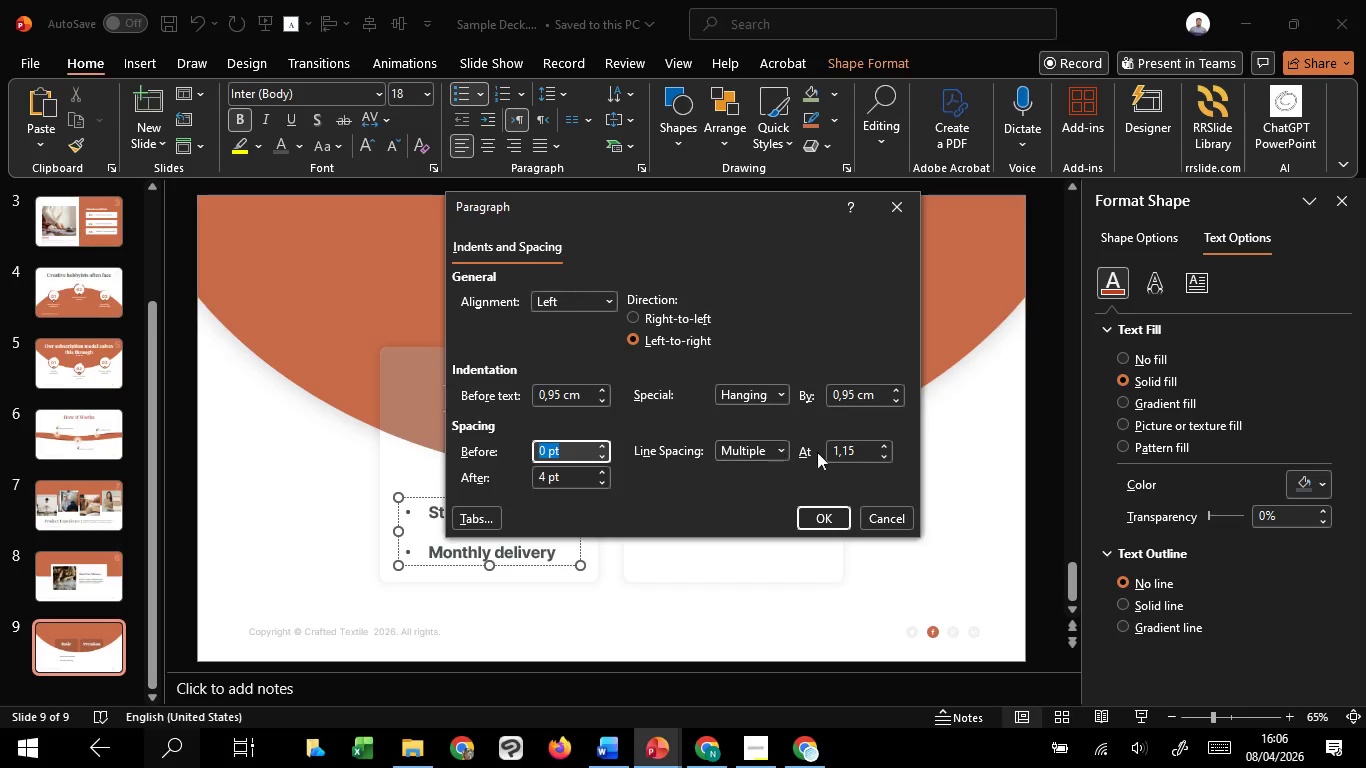 
left_click_drag(start_coordinate=[861, 446], to_coordinate=[751, 450])
 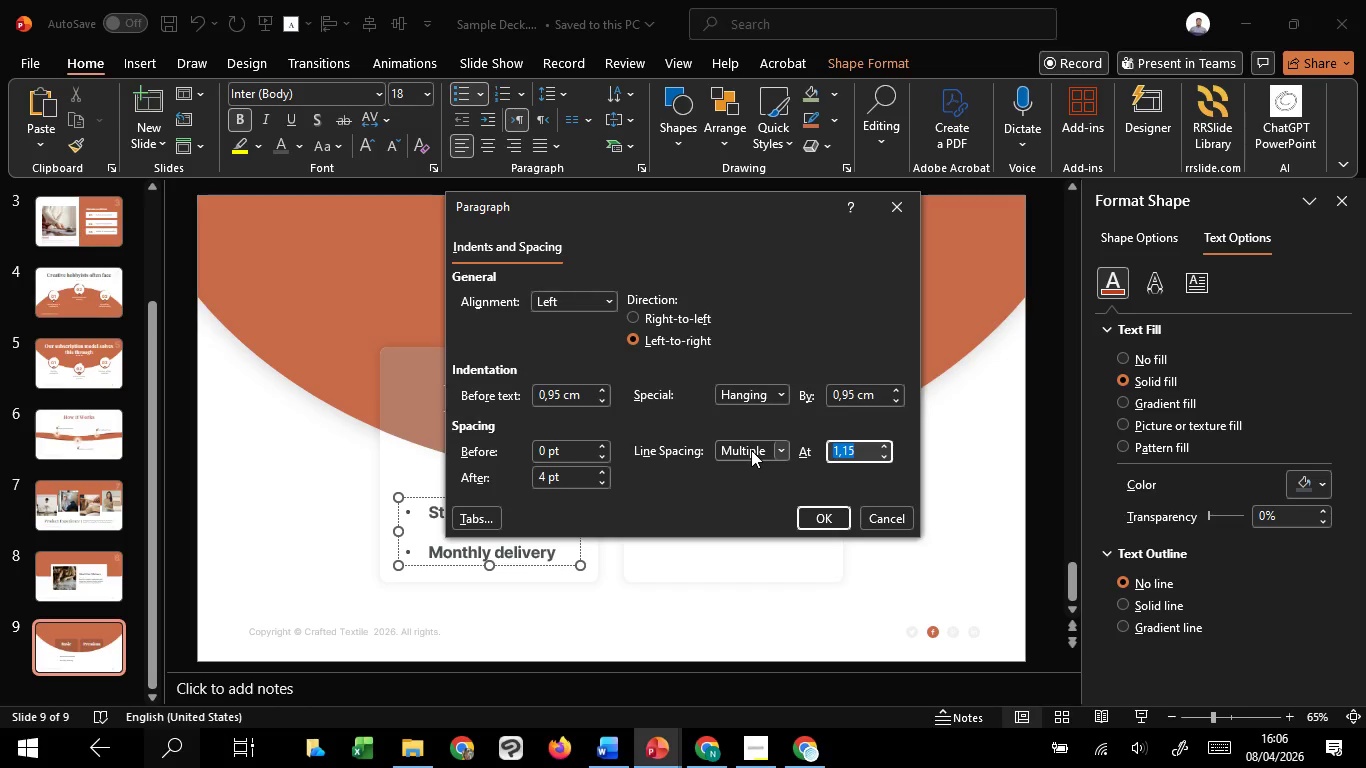 
key(0)
 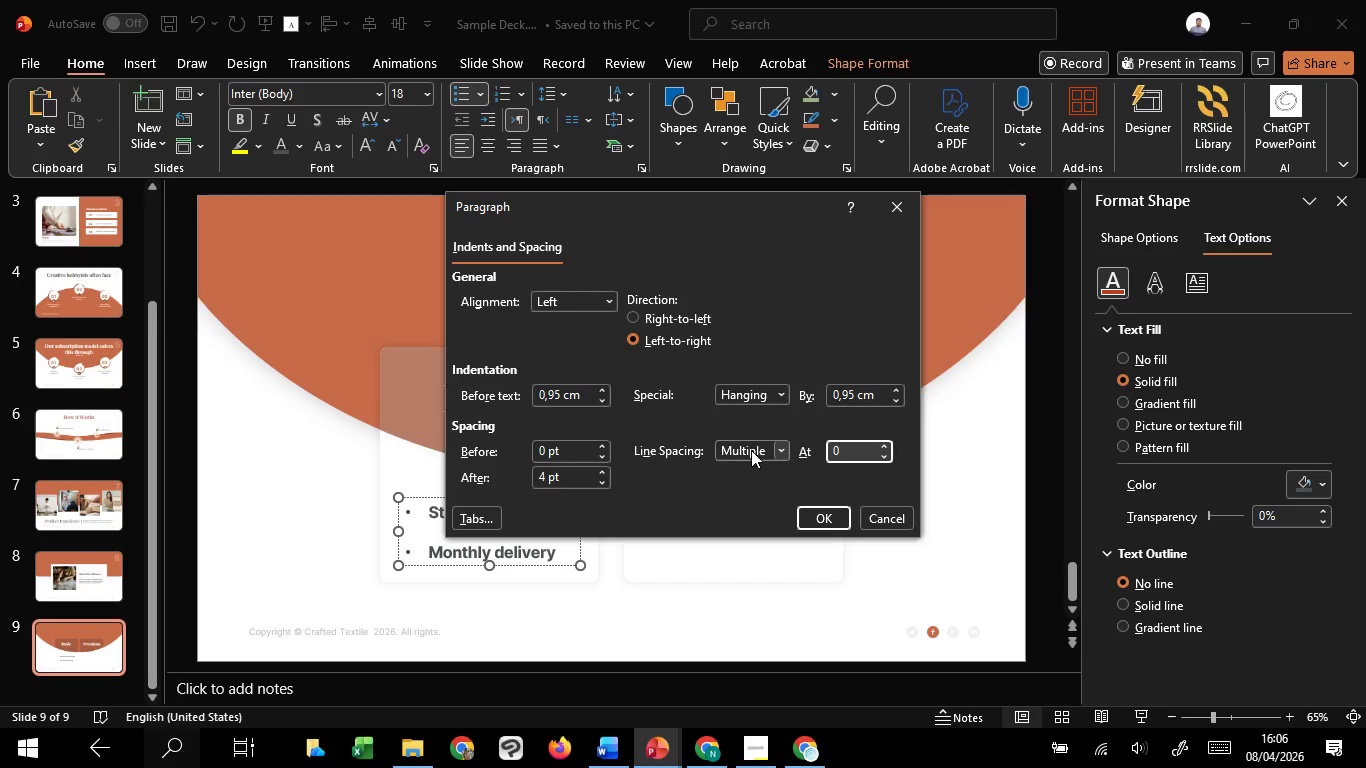 
key(Comma)
 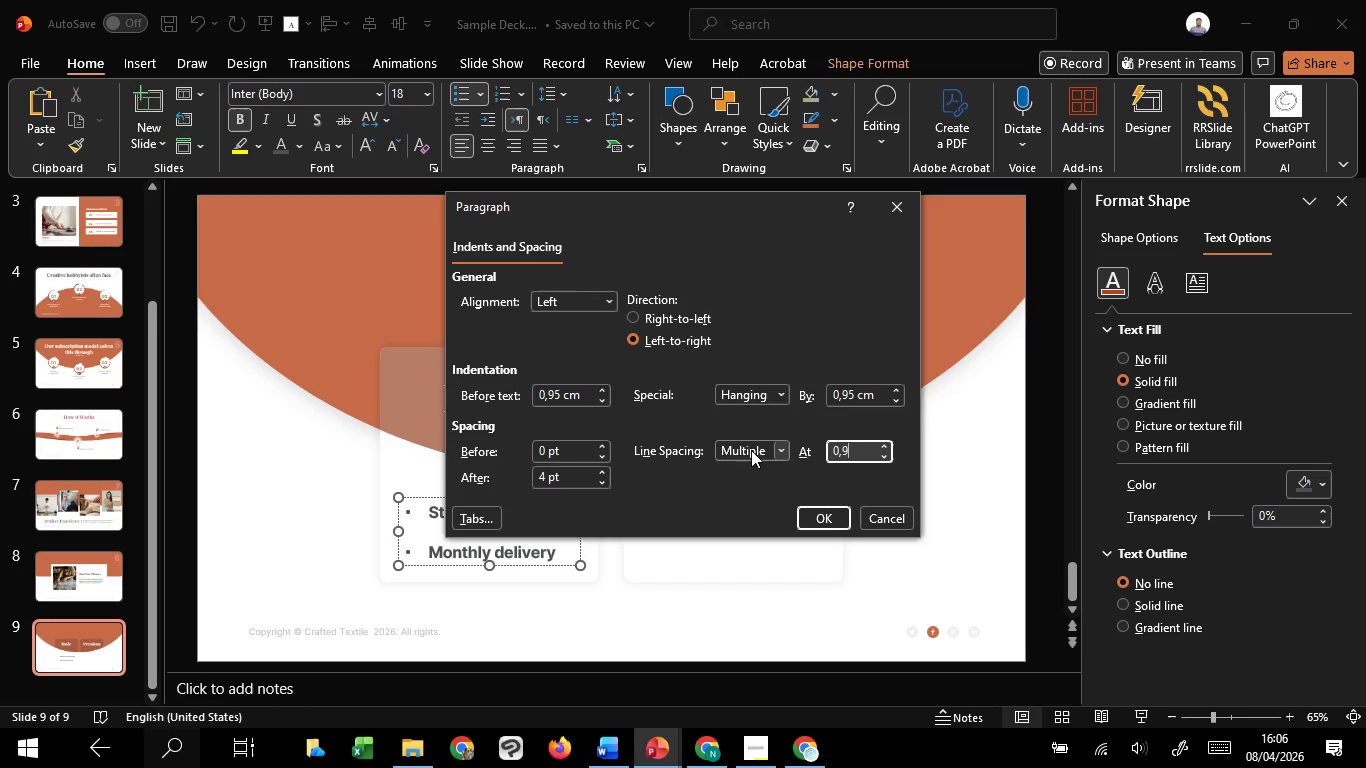 
key(9)
 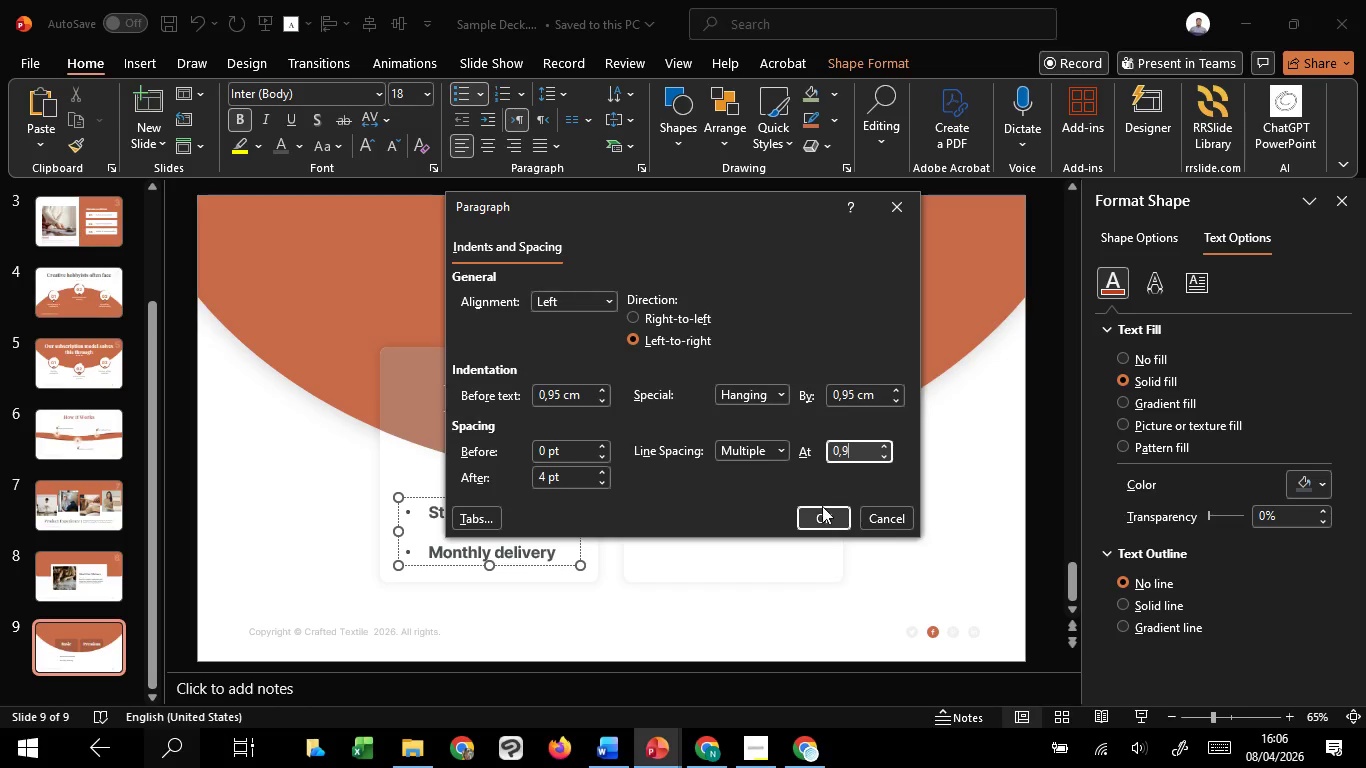 
left_click([822, 508])
 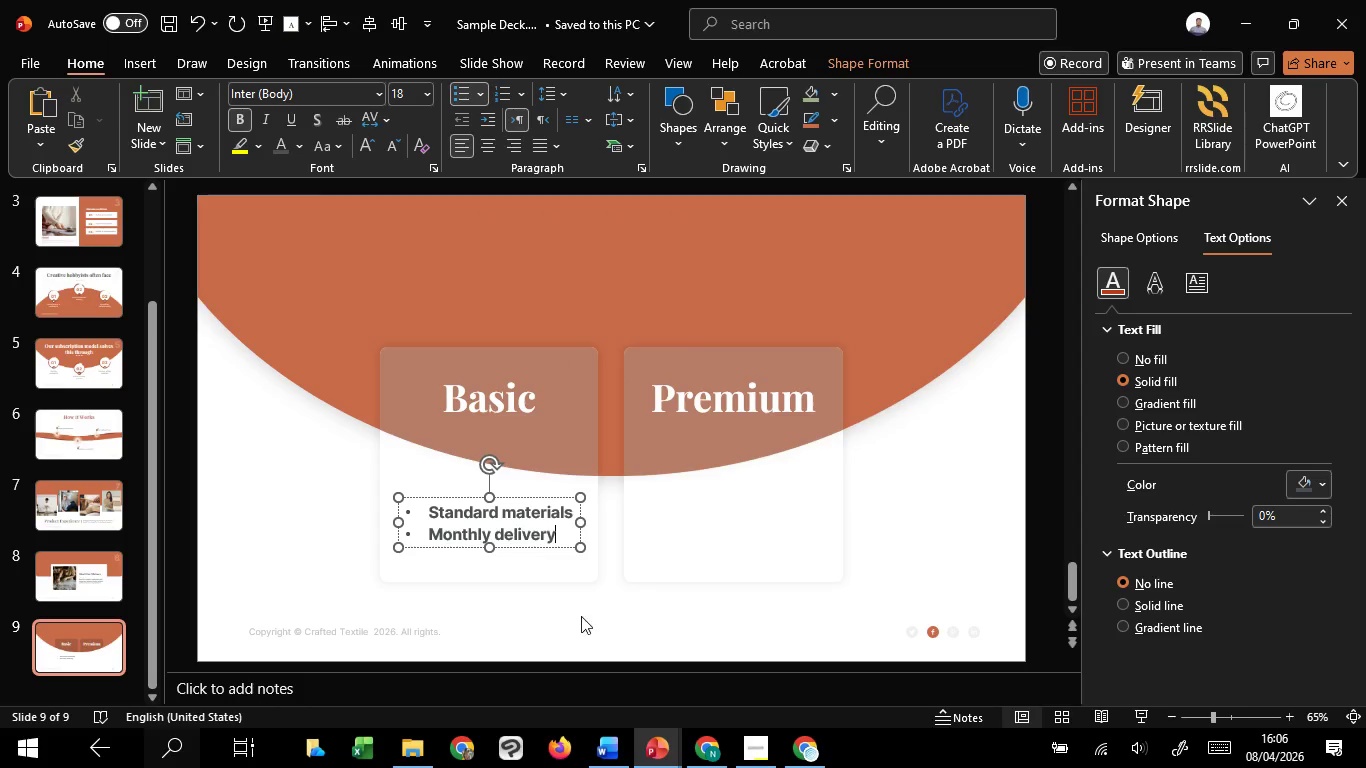 
left_click([576, 619])
 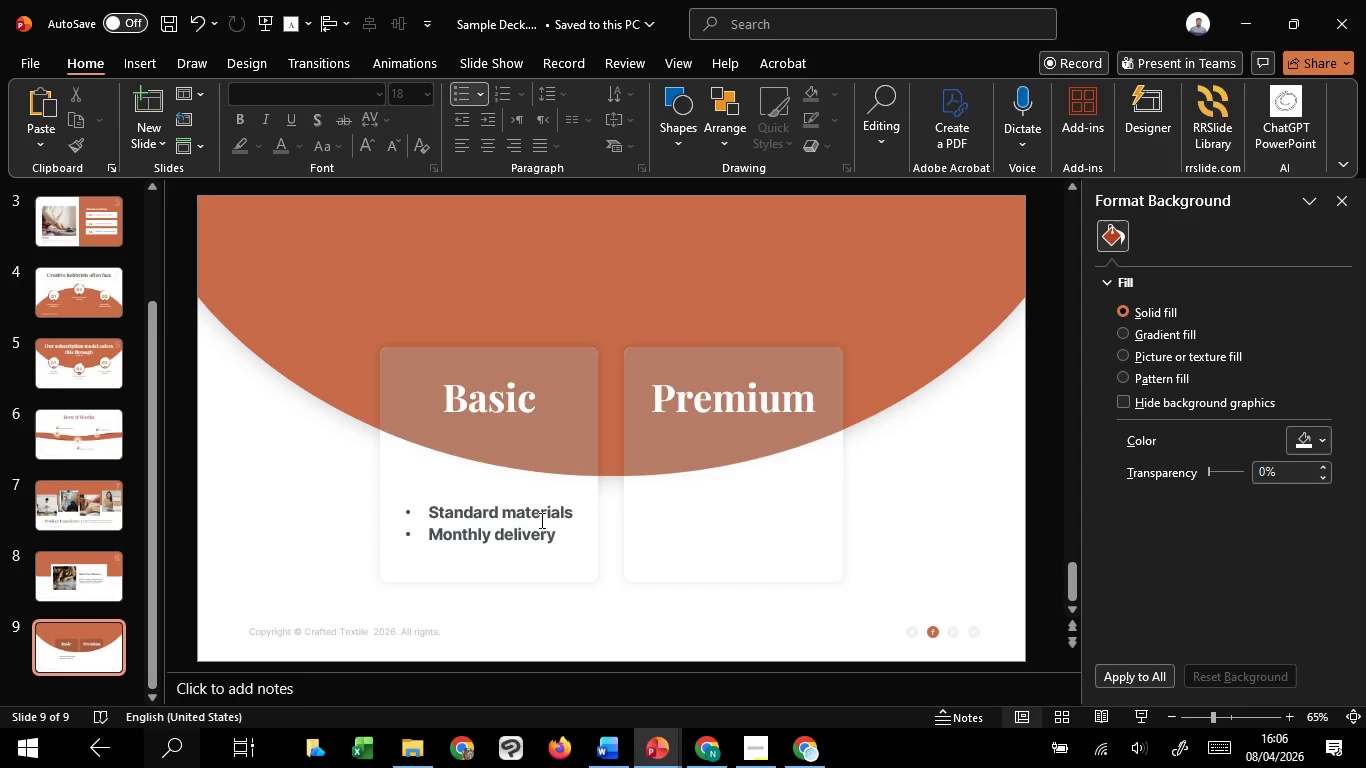 
left_click([540, 520])
 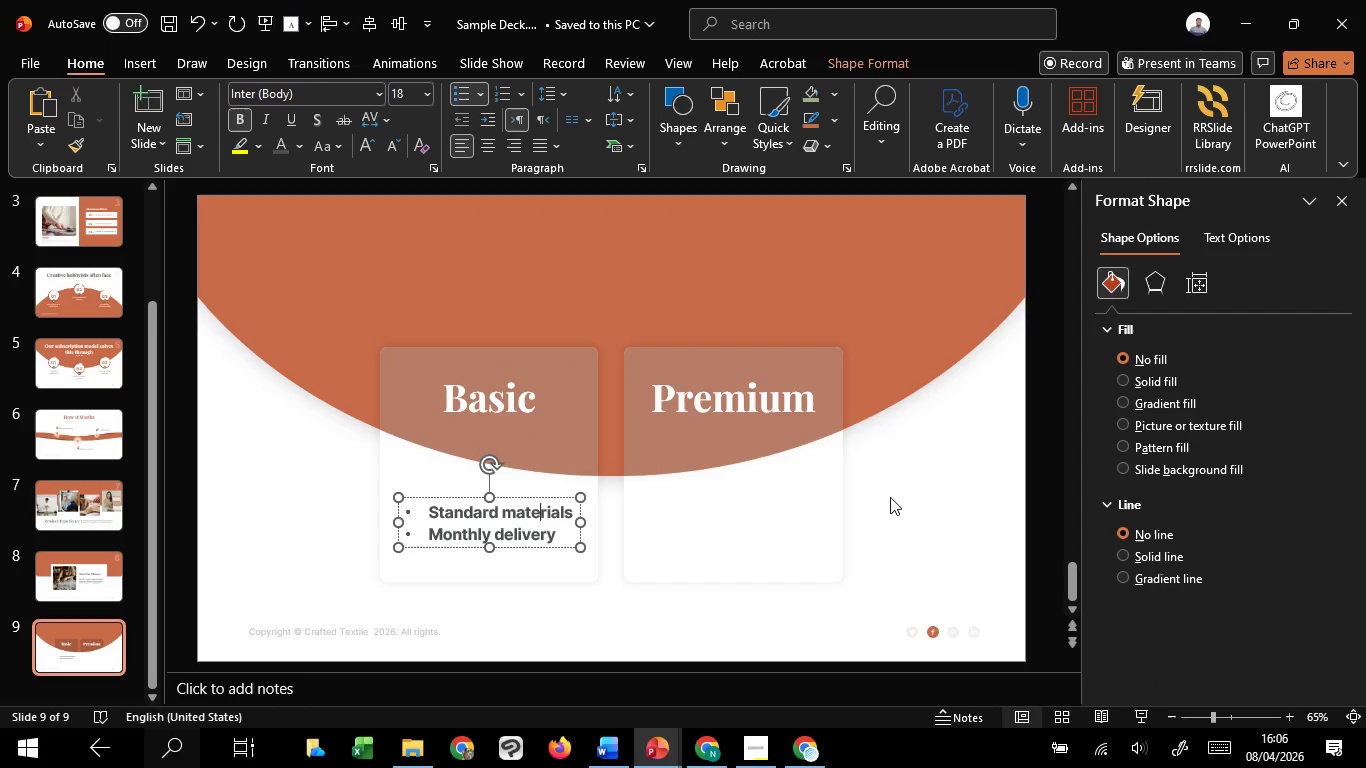 
left_click([899, 495])
 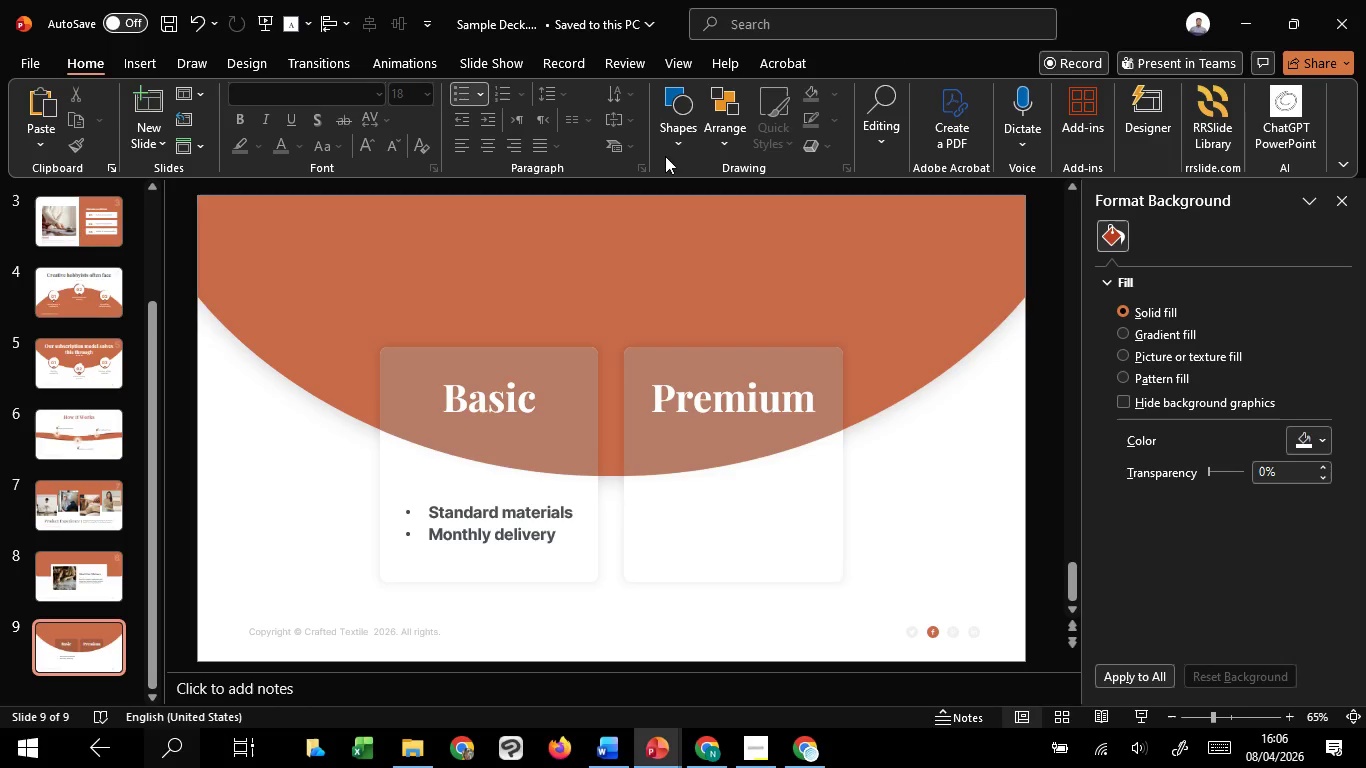 
left_click([667, 148])
 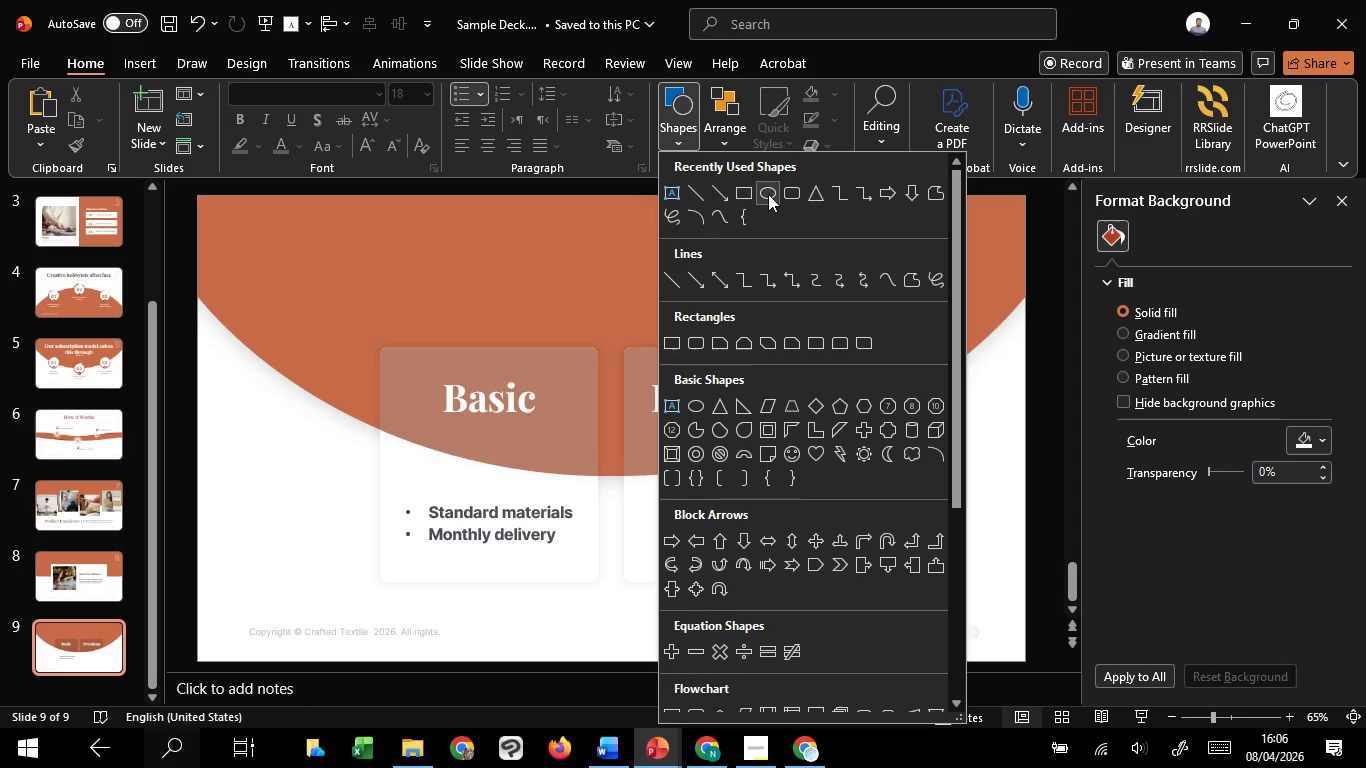 
left_click([771, 192])
 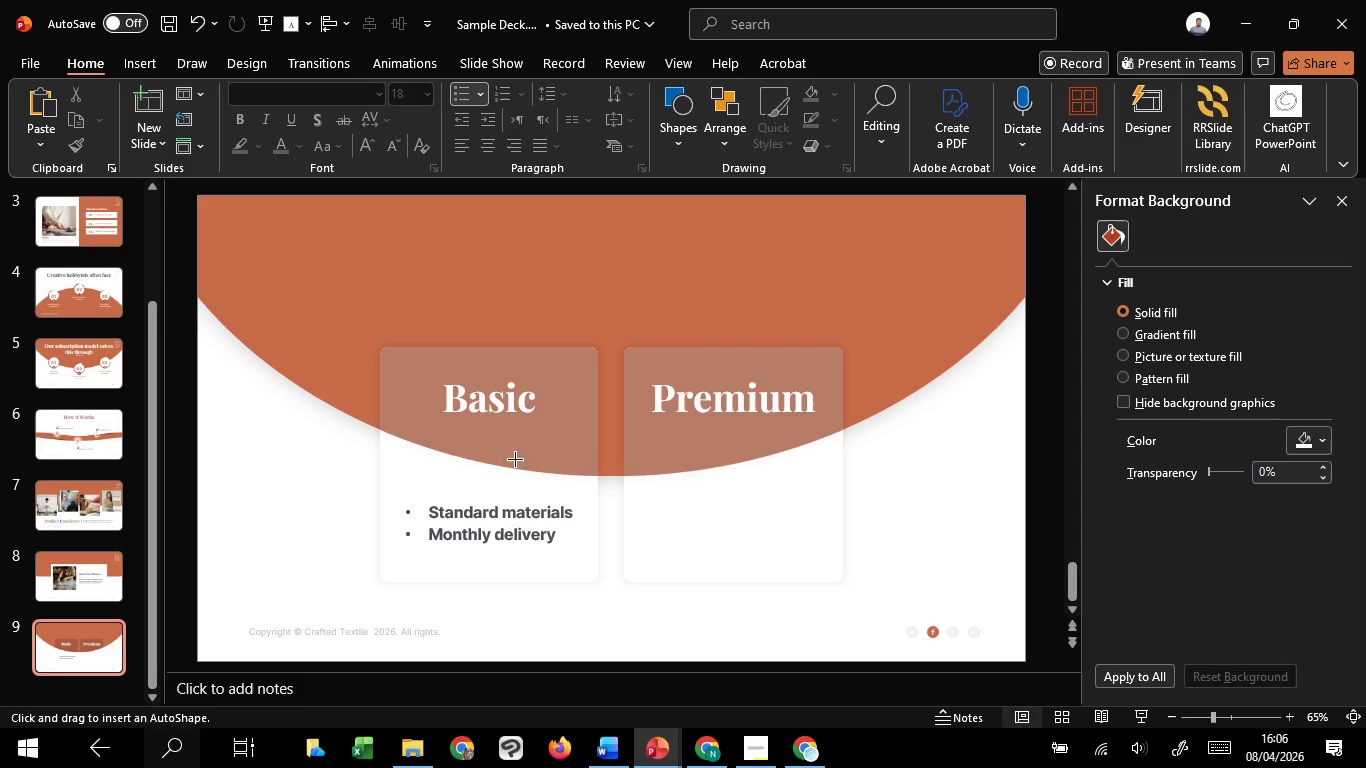 
key(Control+ControlLeft)
 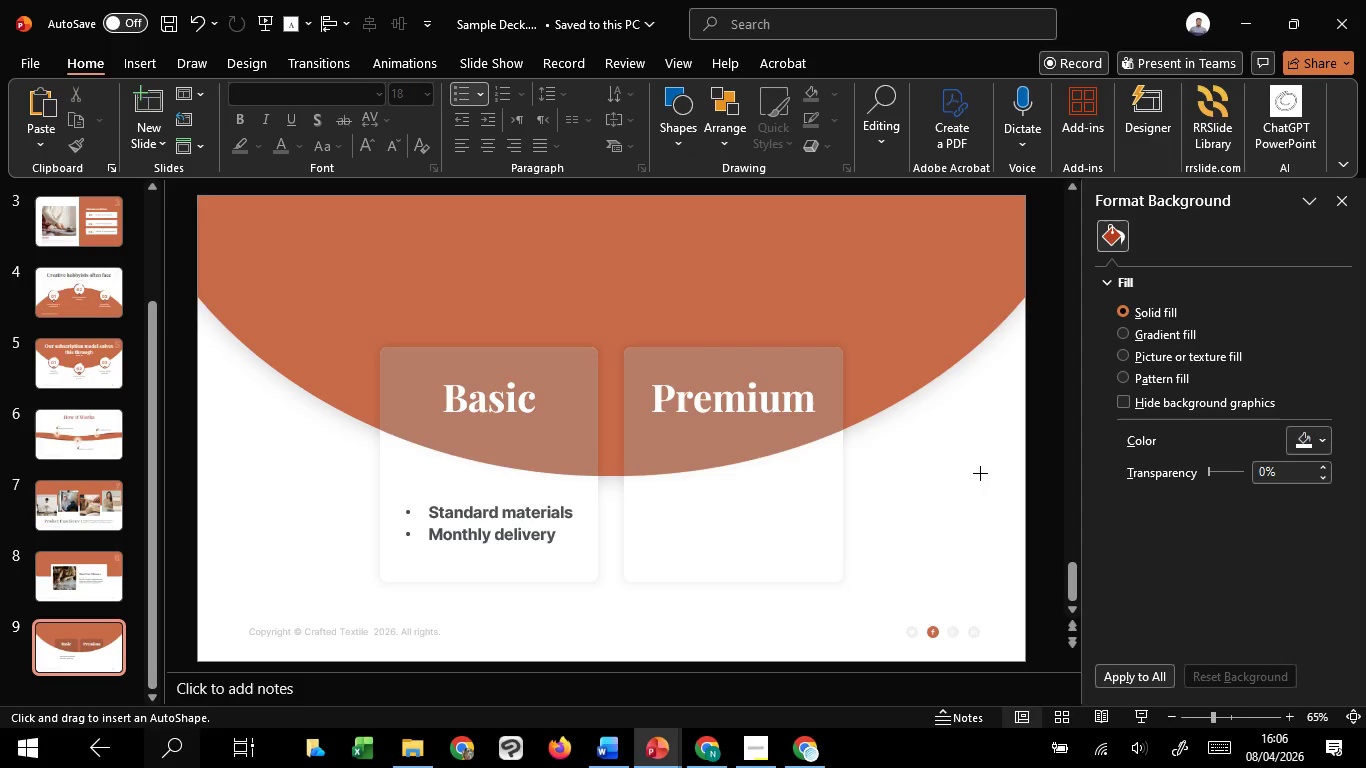 
left_click([980, 473])
 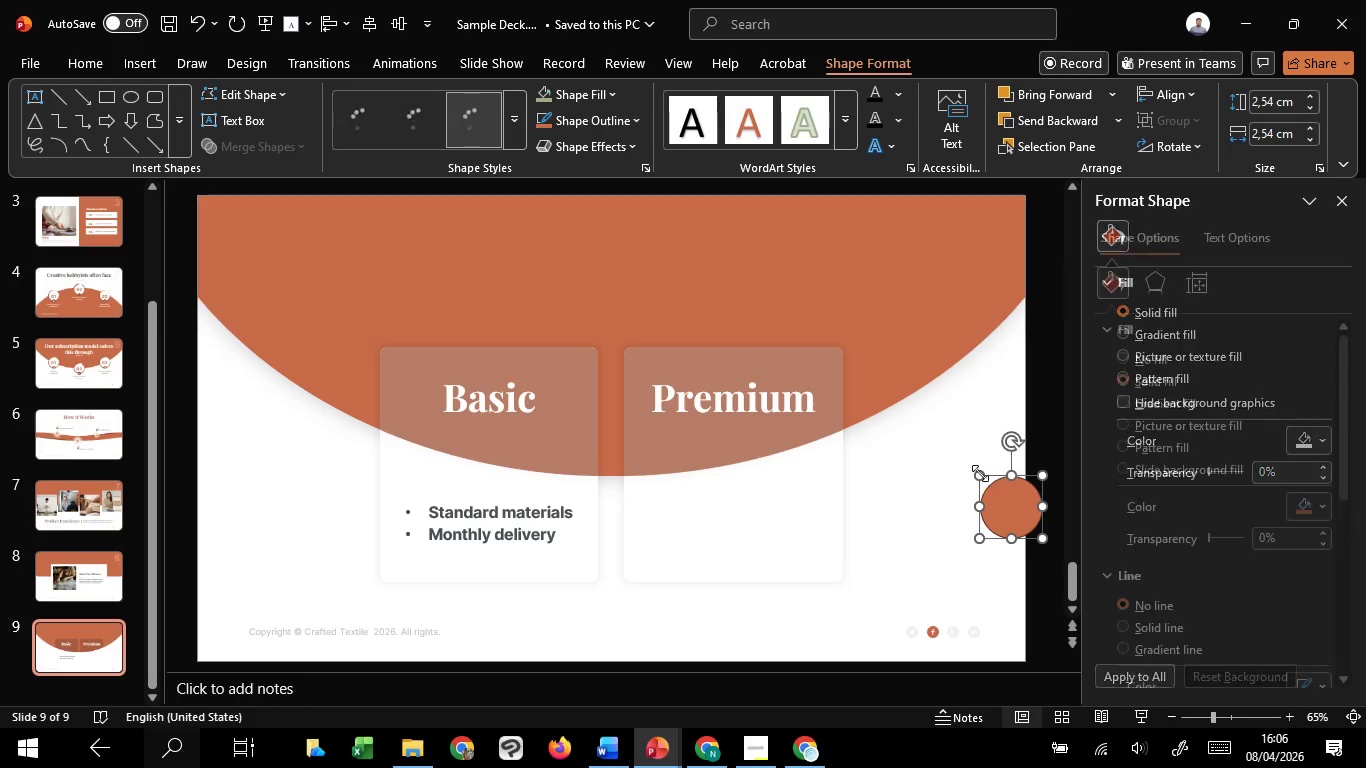 
key(Delete)
 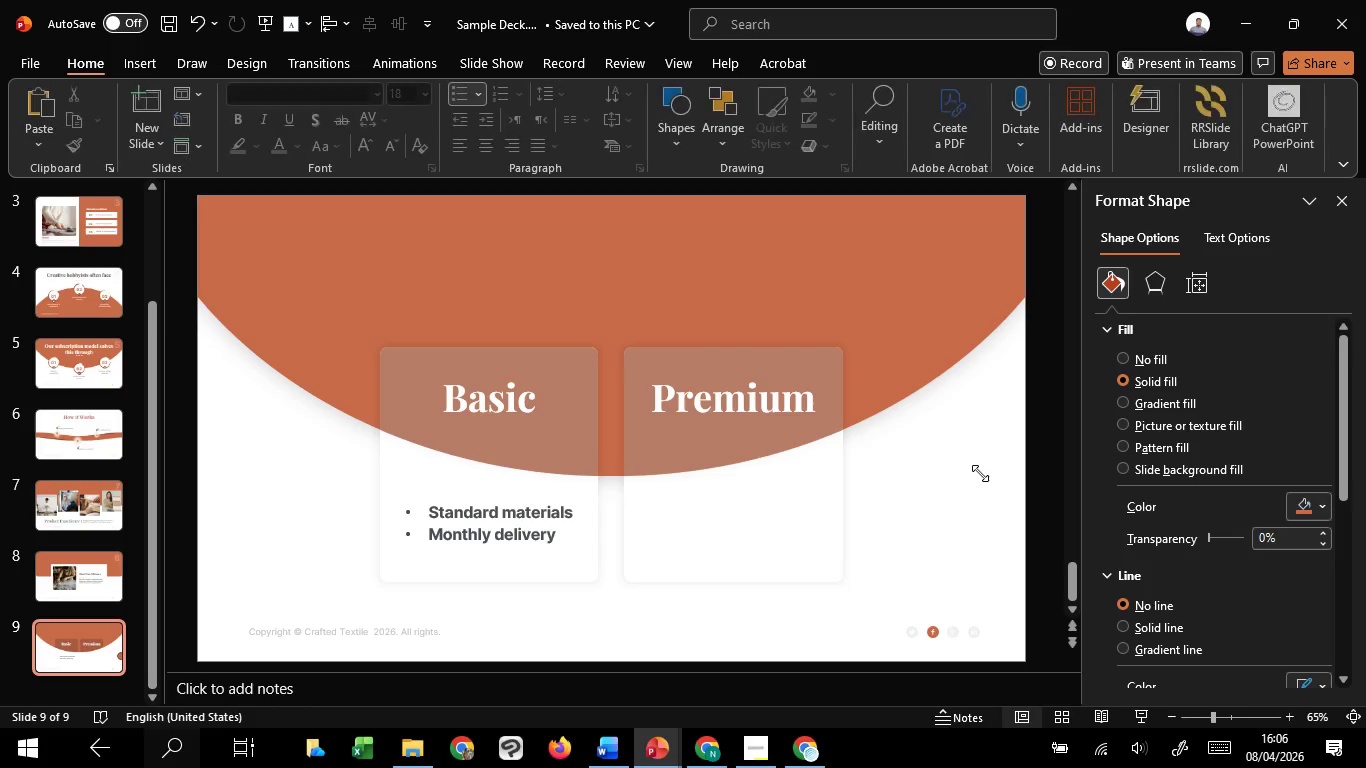 
scroll: coordinate [980, 473], scroll_direction: up, amount: 2.0
 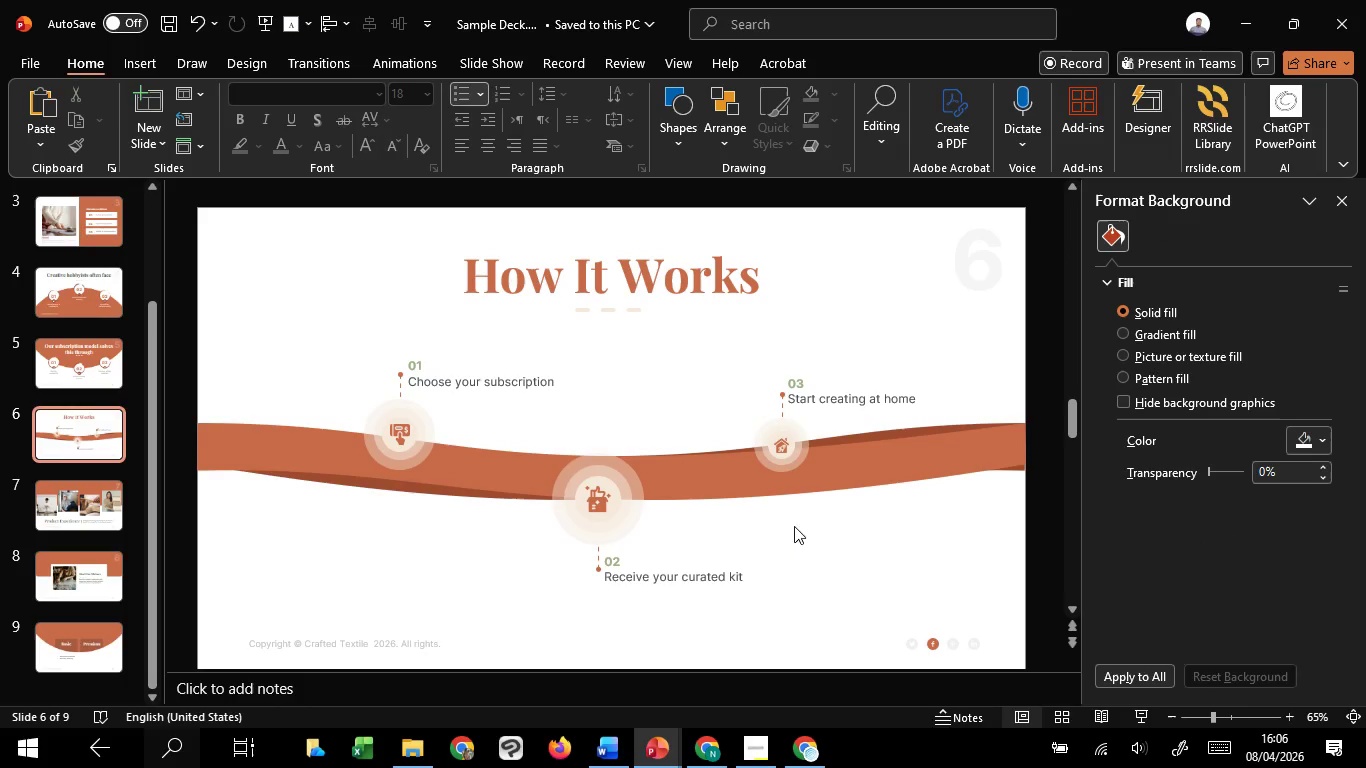 
double_click([623, 513])
 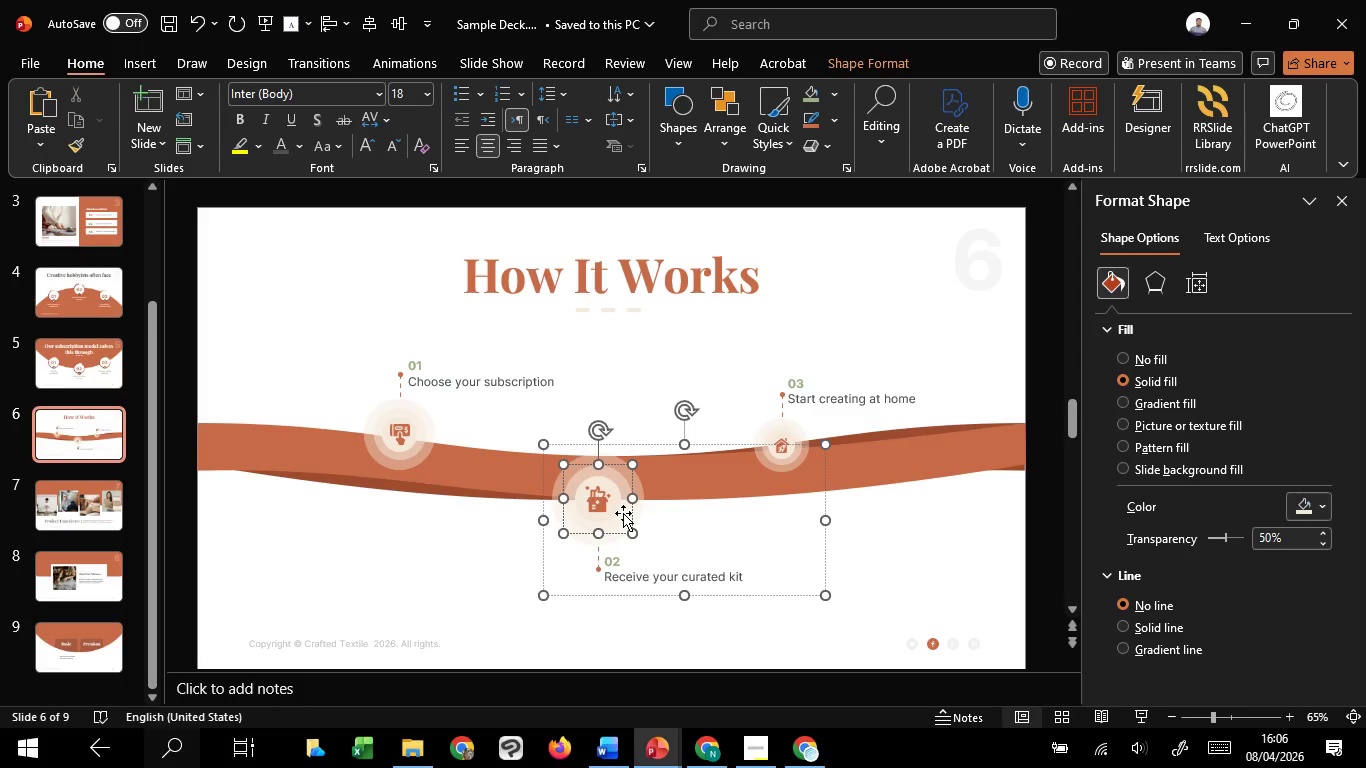 
scroll: coordinate [623, 513], scroll_direction: up, amount: 4.0
 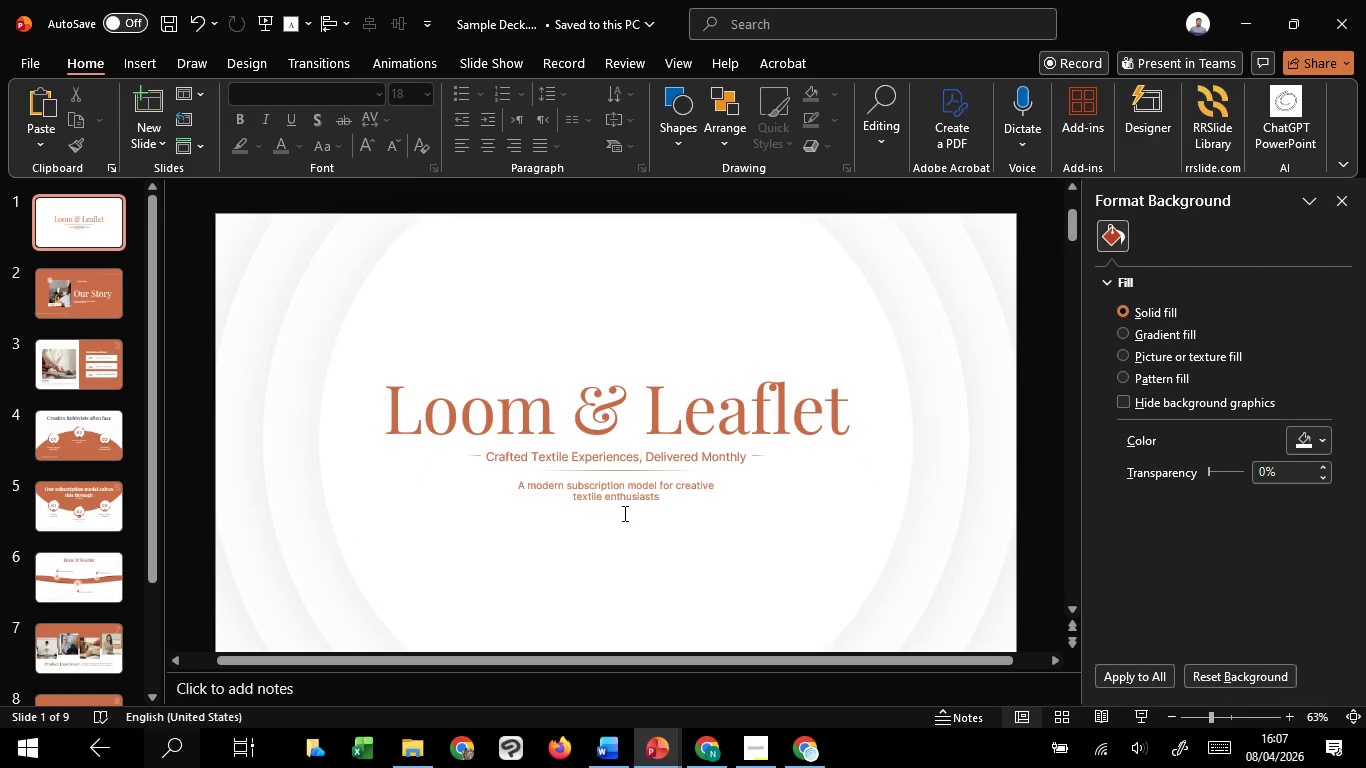 
scroll: coordinate [623, 513], scroll_direction: down, amount: 5.0
 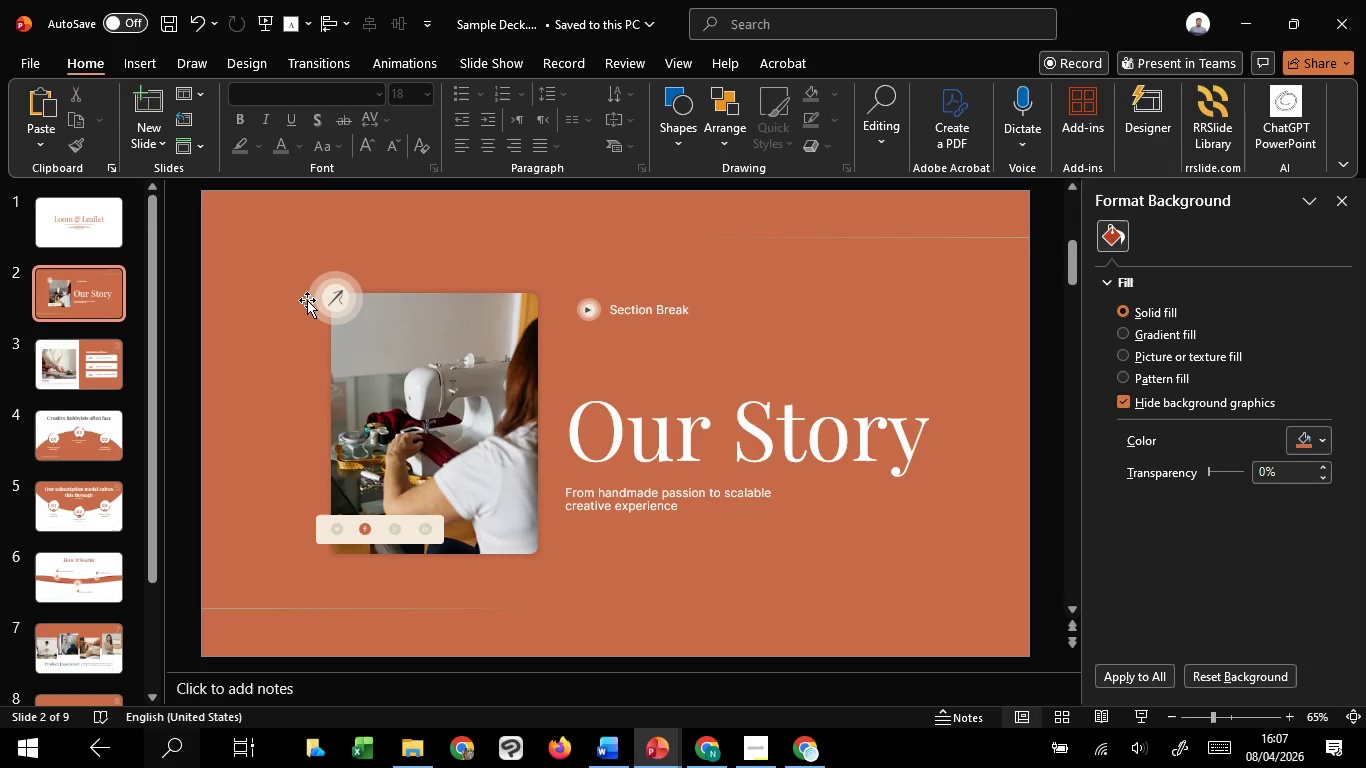 
left_click([315, 288])
 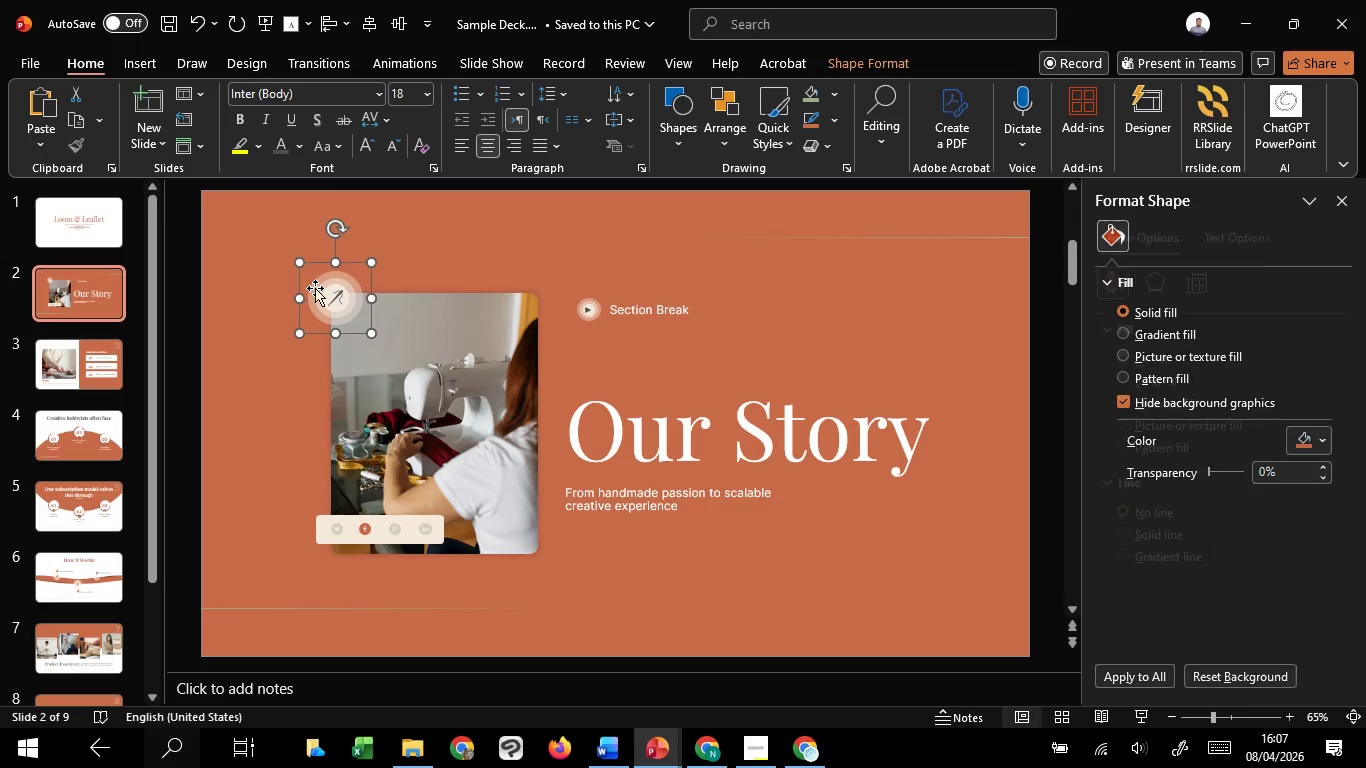 
key(Control+C)
 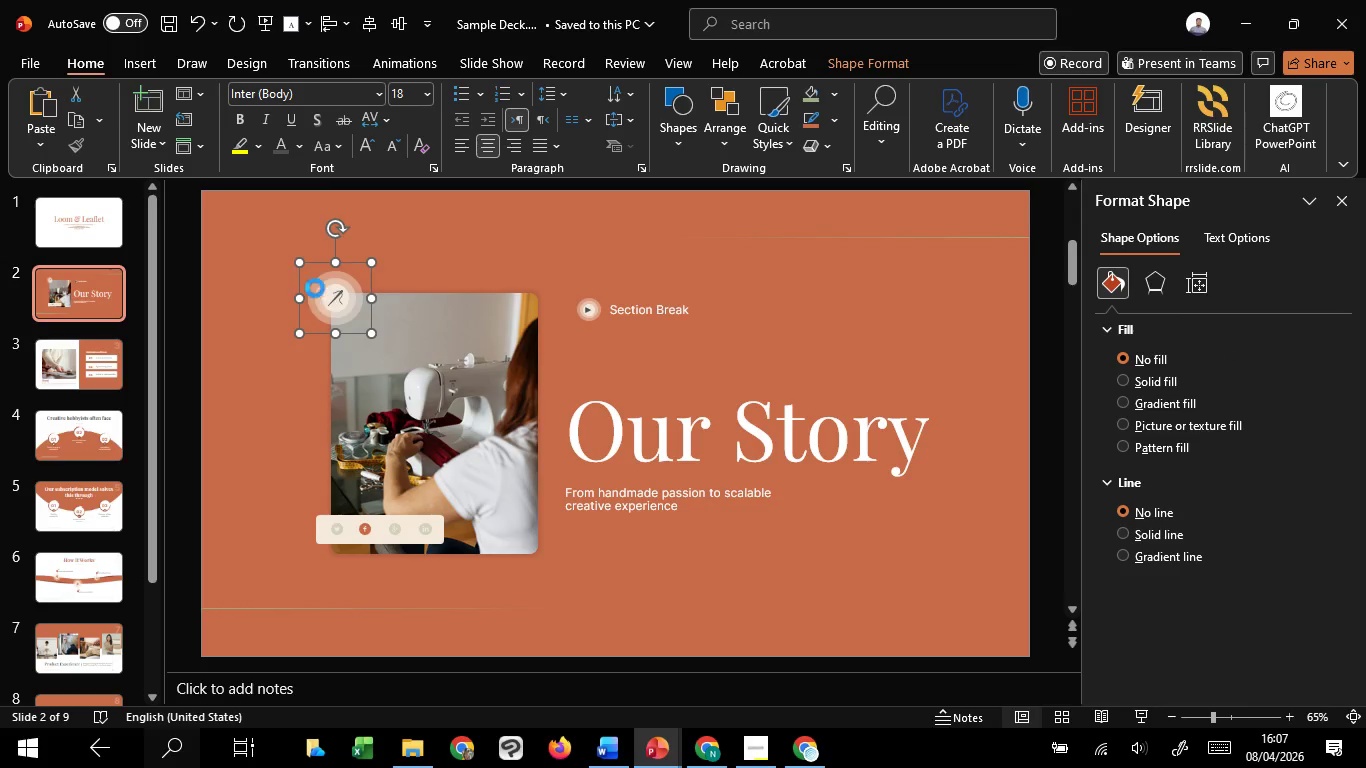 
key(Control+C)
 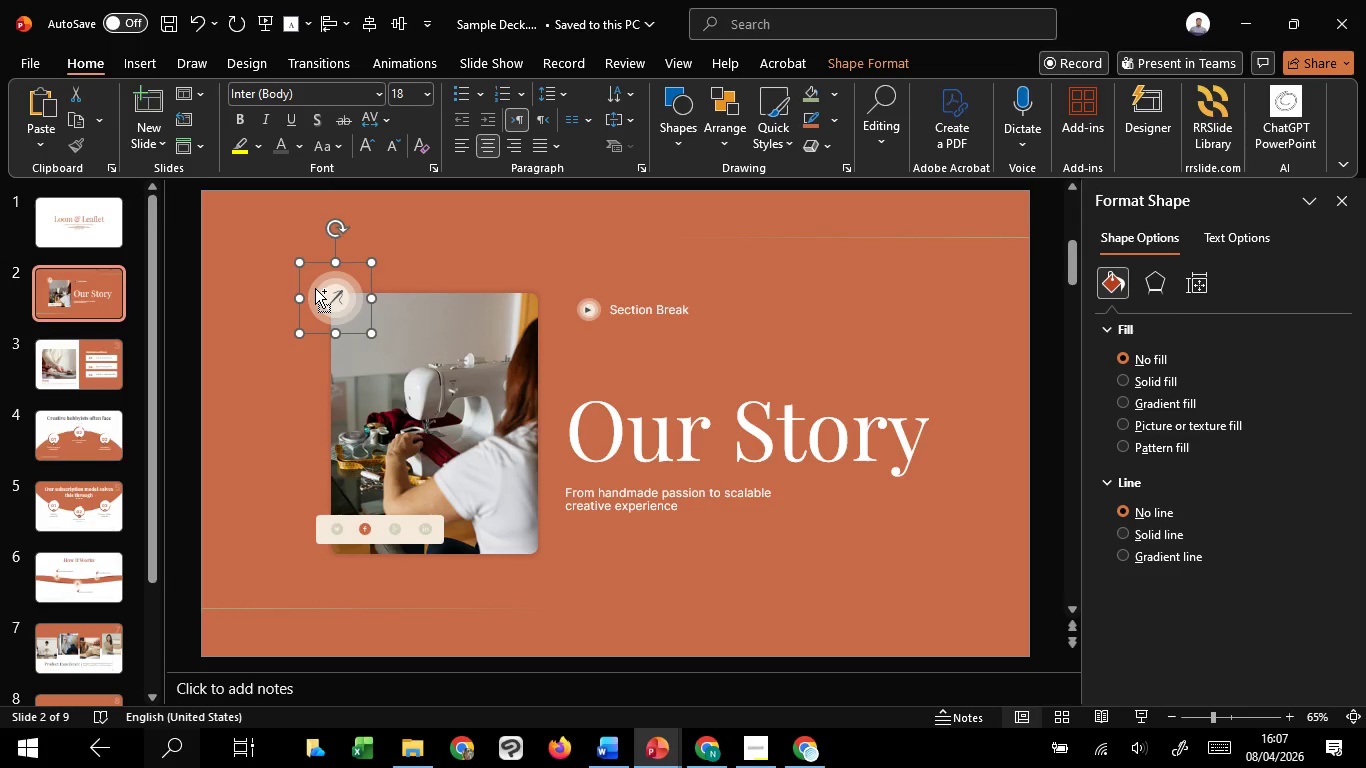 
key(Control+C)
 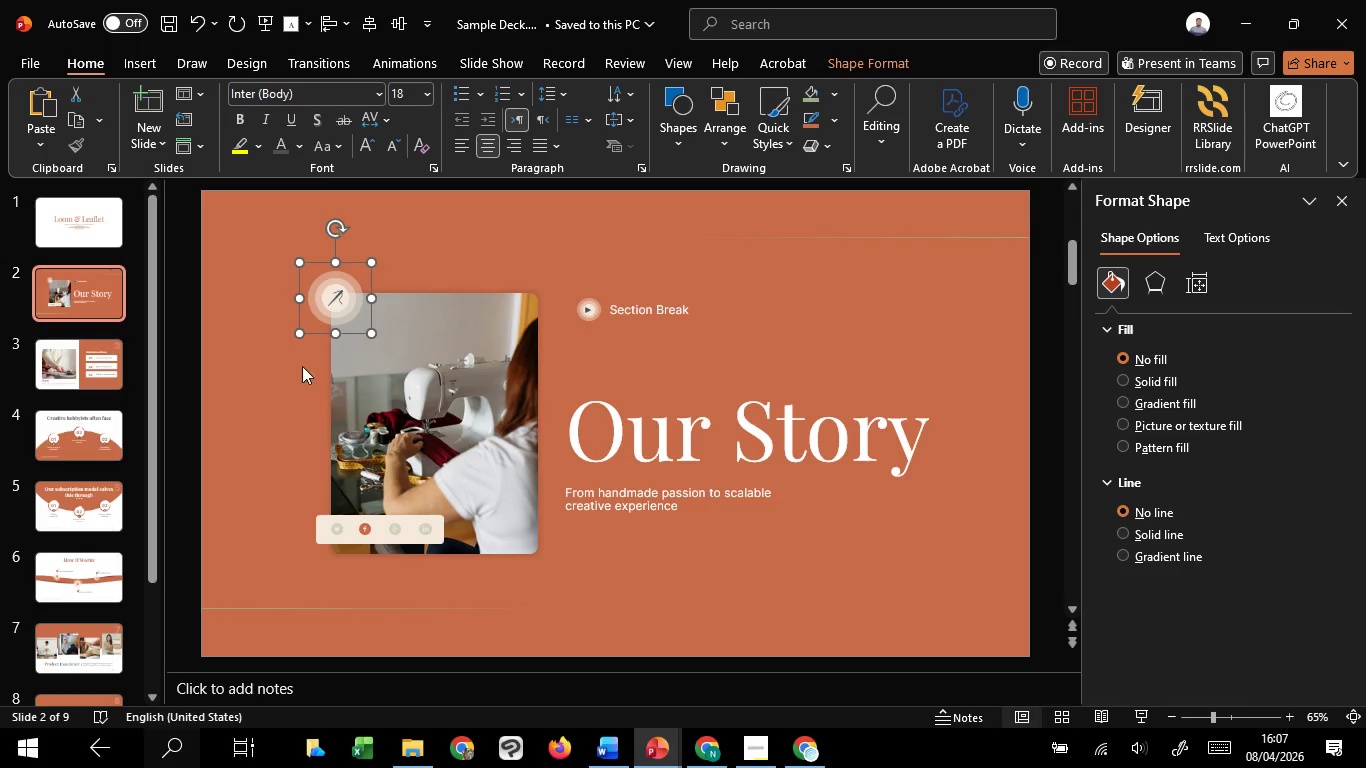 
scroll: coordinate [311, 398], scroll_direction: down, amount: 33.0
 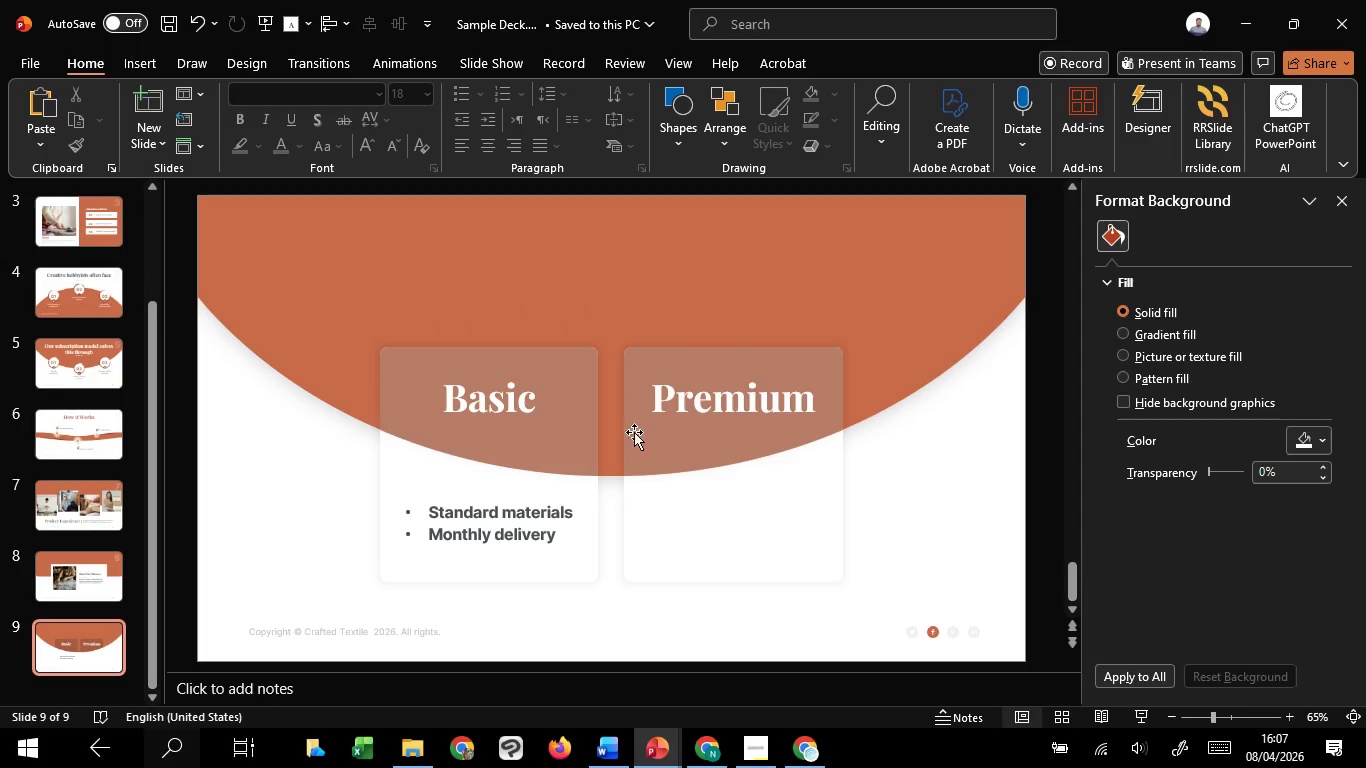 
key(Control+V)
 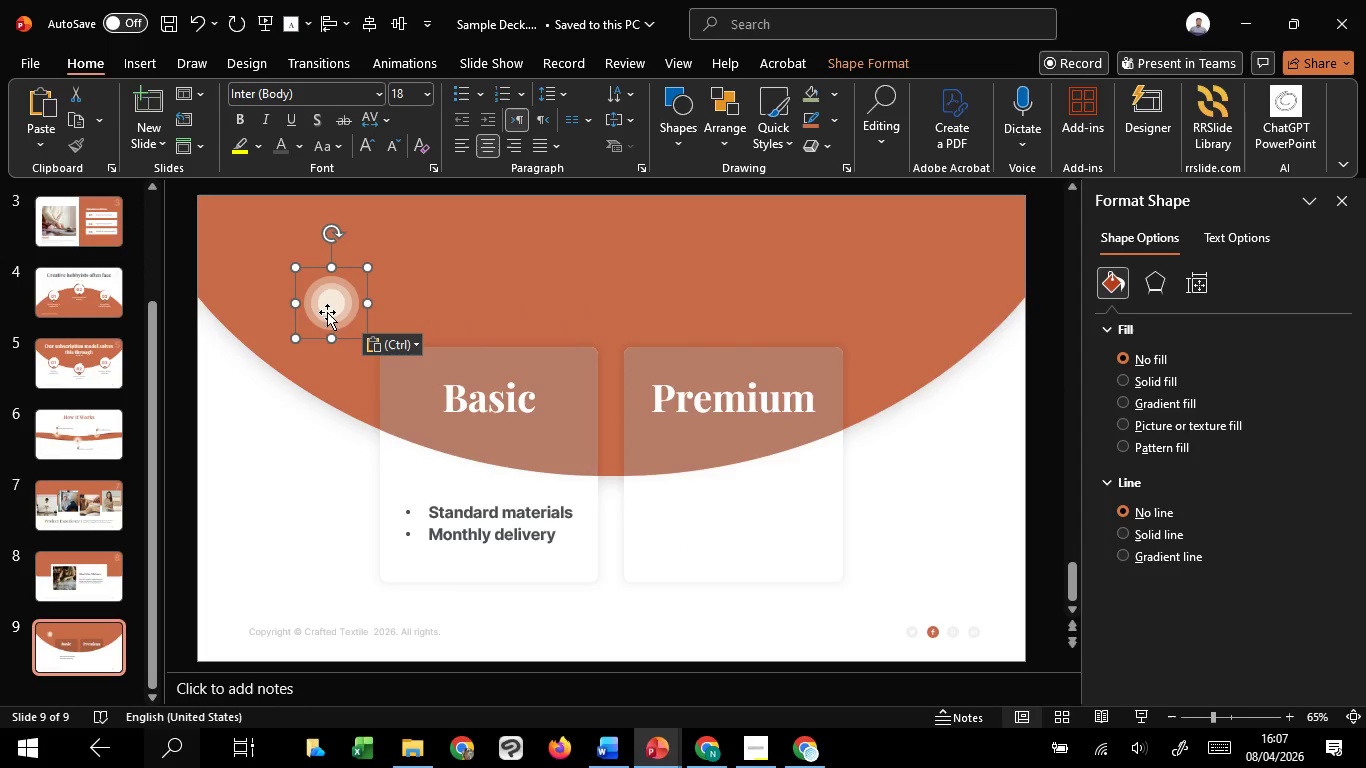 
left_click_drag(start_coordinate=[326, 308], to_coordinate=[488, 468])
 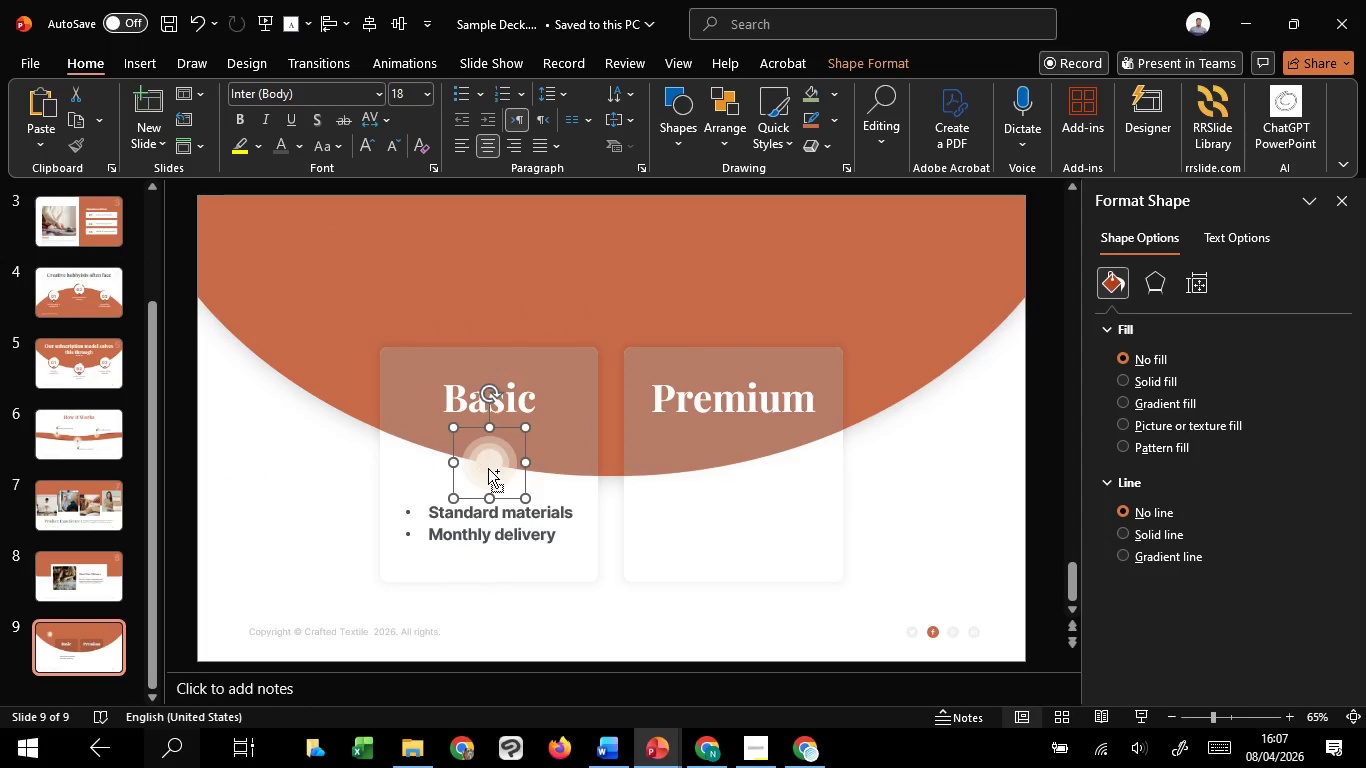 
hold_key(key=ControlLeft, duration=6.64)
scroll: coordinate [488, 468], scroll_direction: up, amount: 5.0
 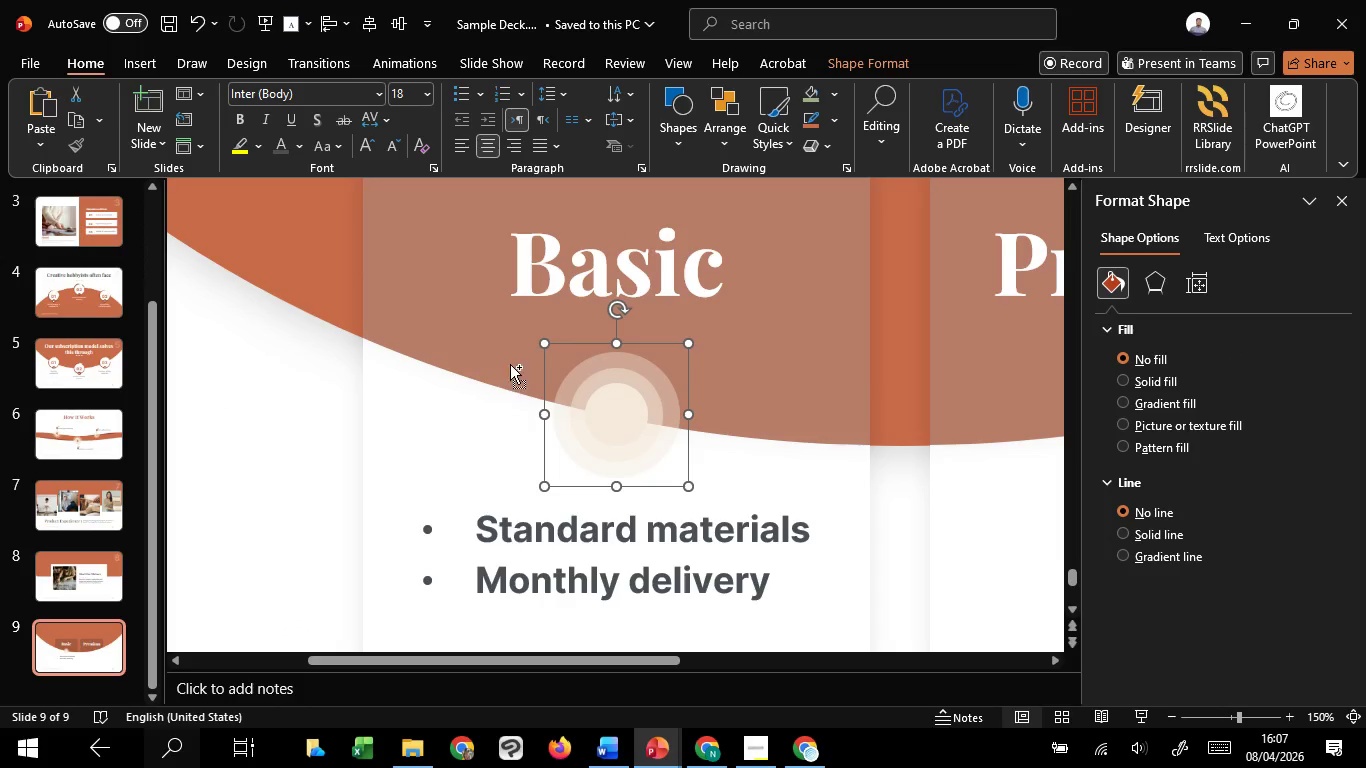 
hold_key(key=ShiftLeft, duration=1.52)
left_click_drag(start_coordinate=[543, 339], to_coordinate=[532, 339])
 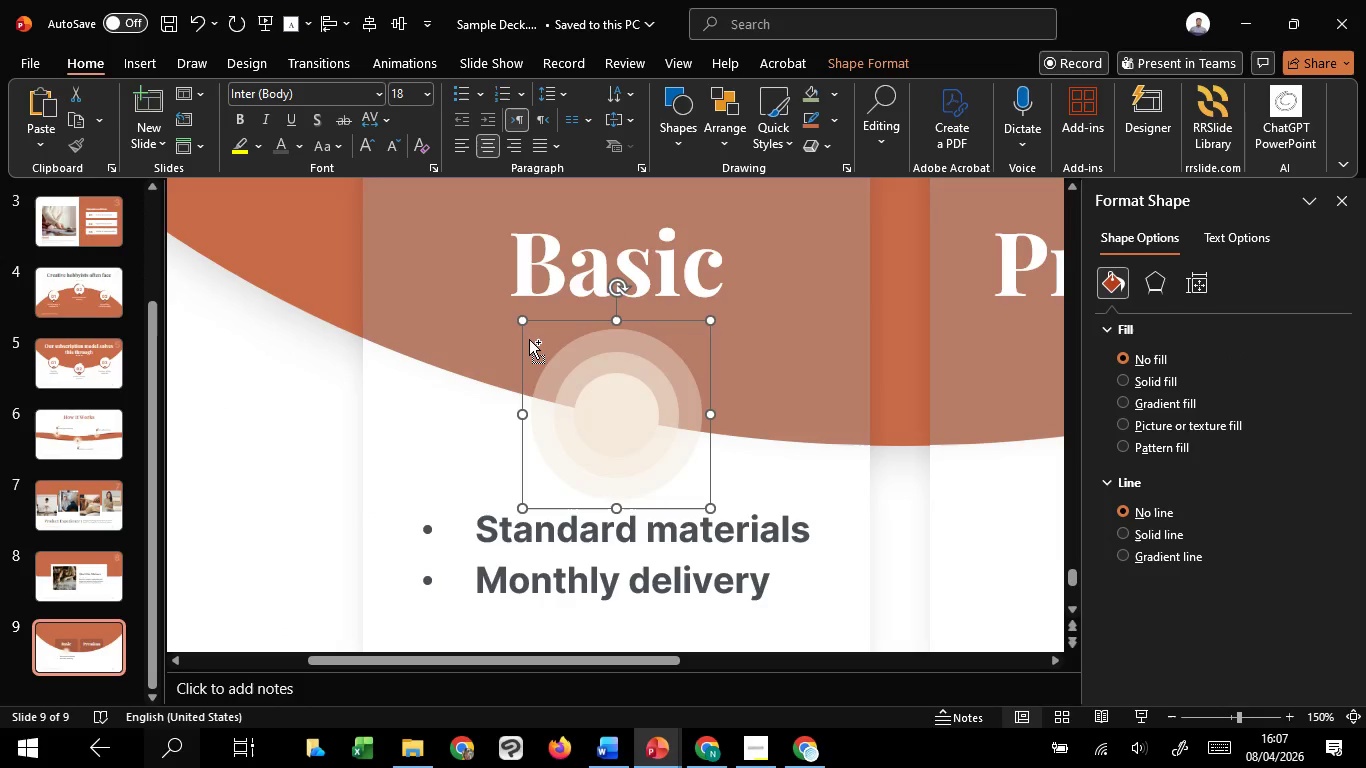 
hold_key(key=ShiftLeft, duration=1.16)
 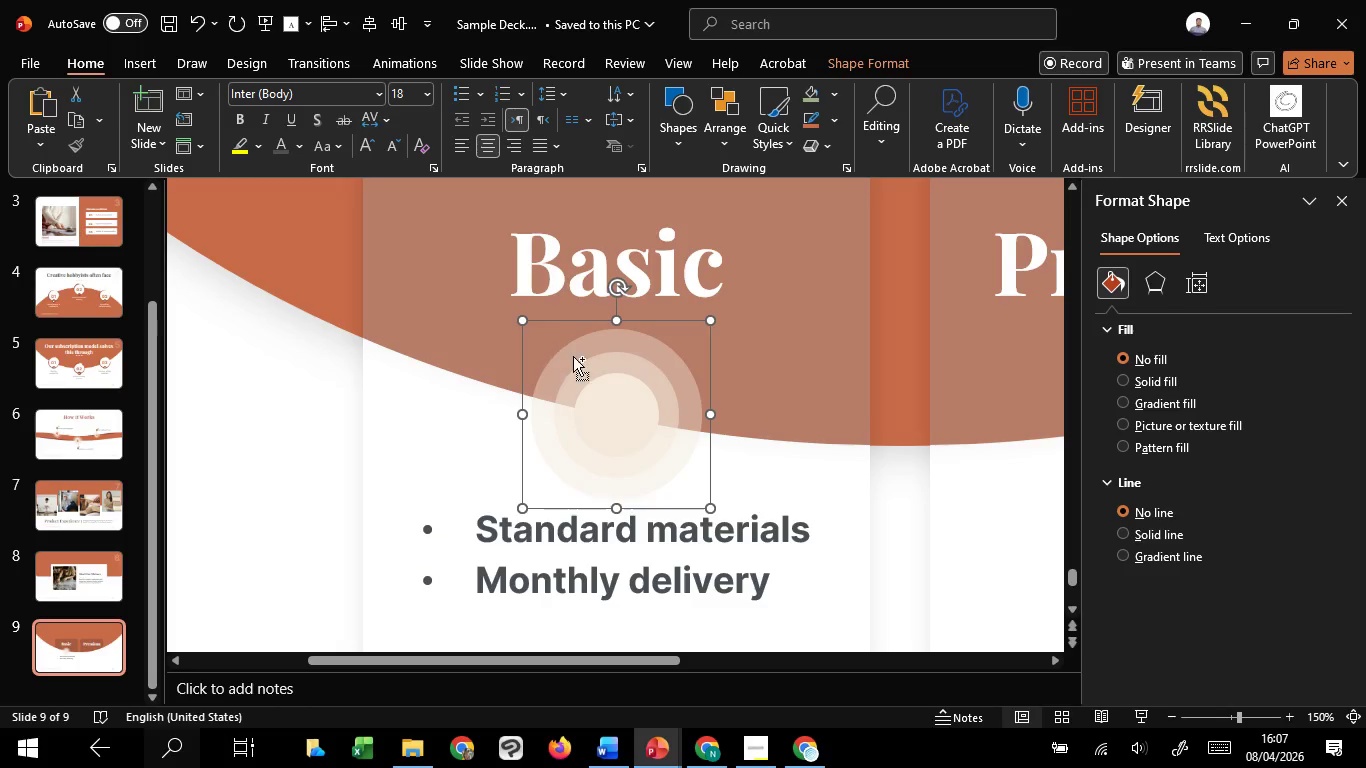 
scroll: coordinate [616, 424], scroll_direction: down, amount: 3.0
 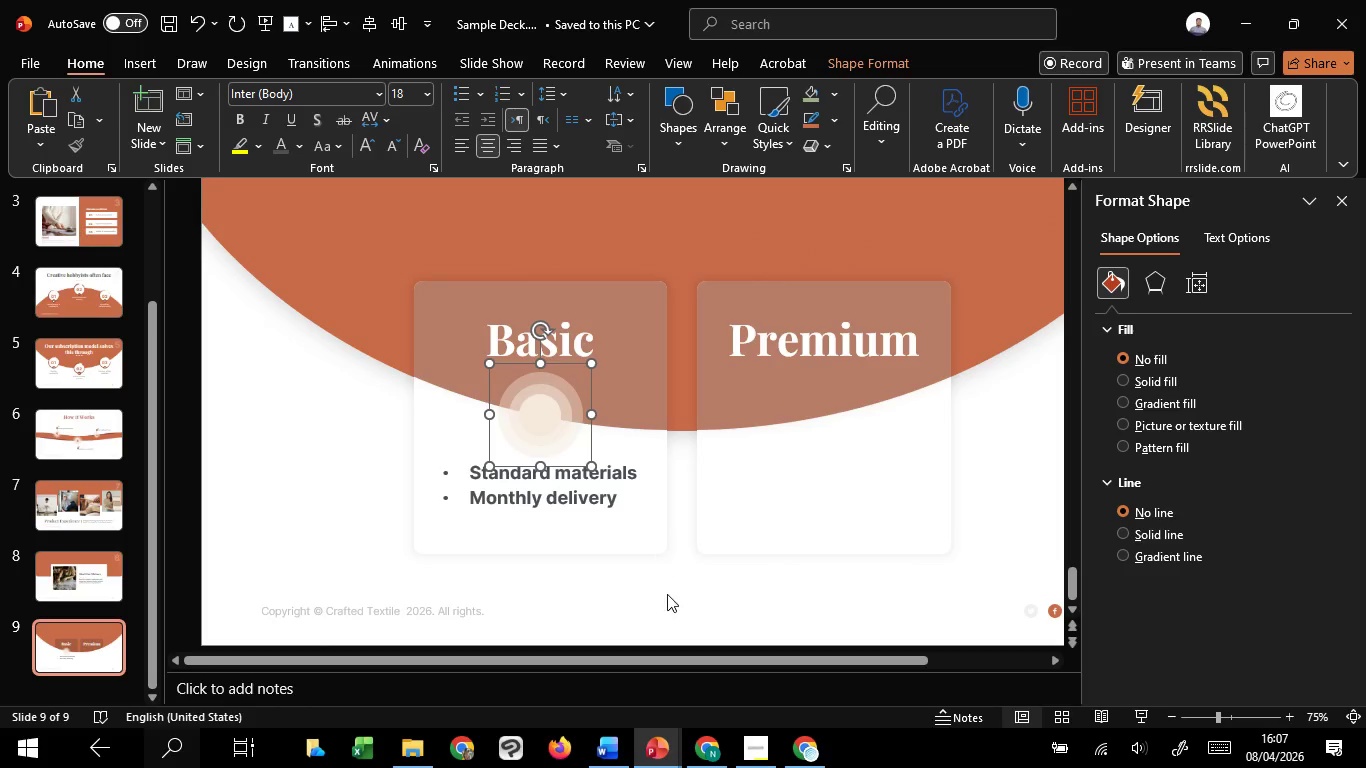 
left_click([666, 600])
 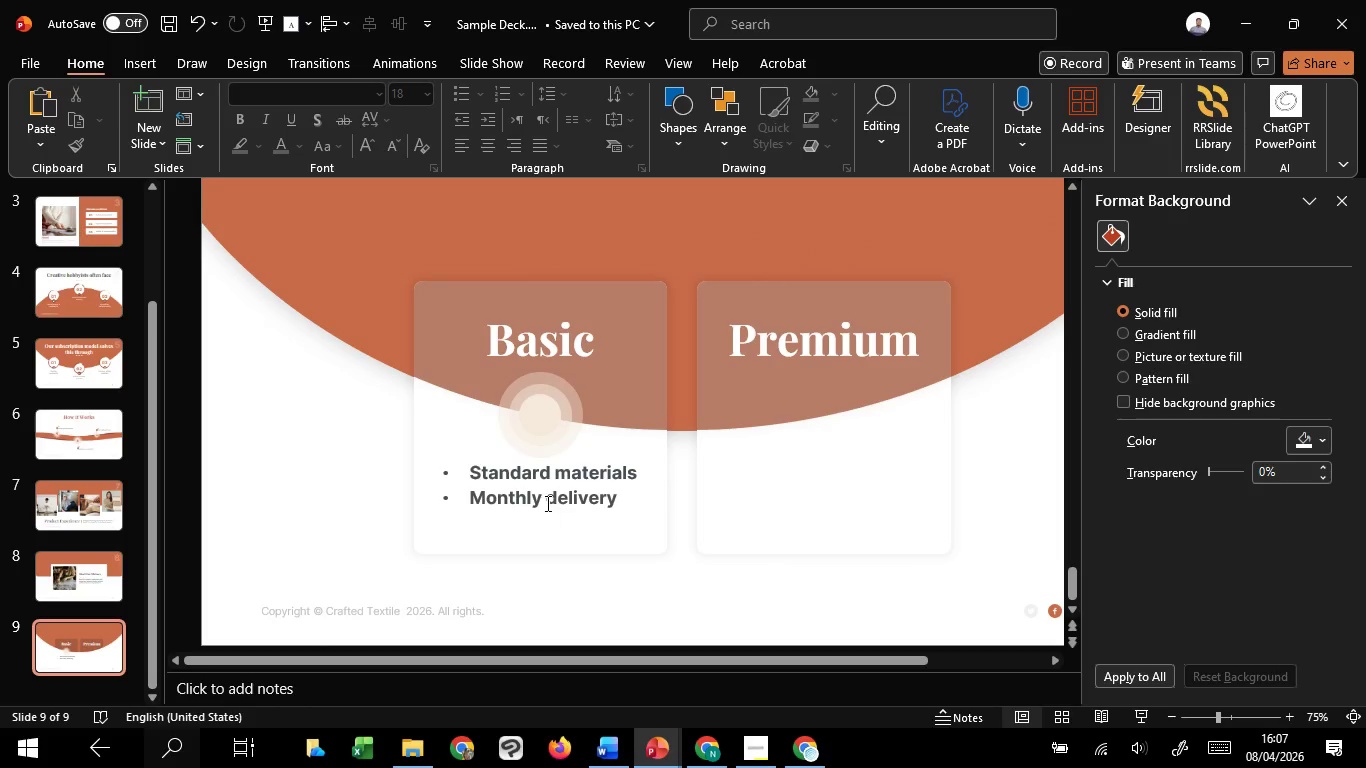 
left_click([546, 503])
 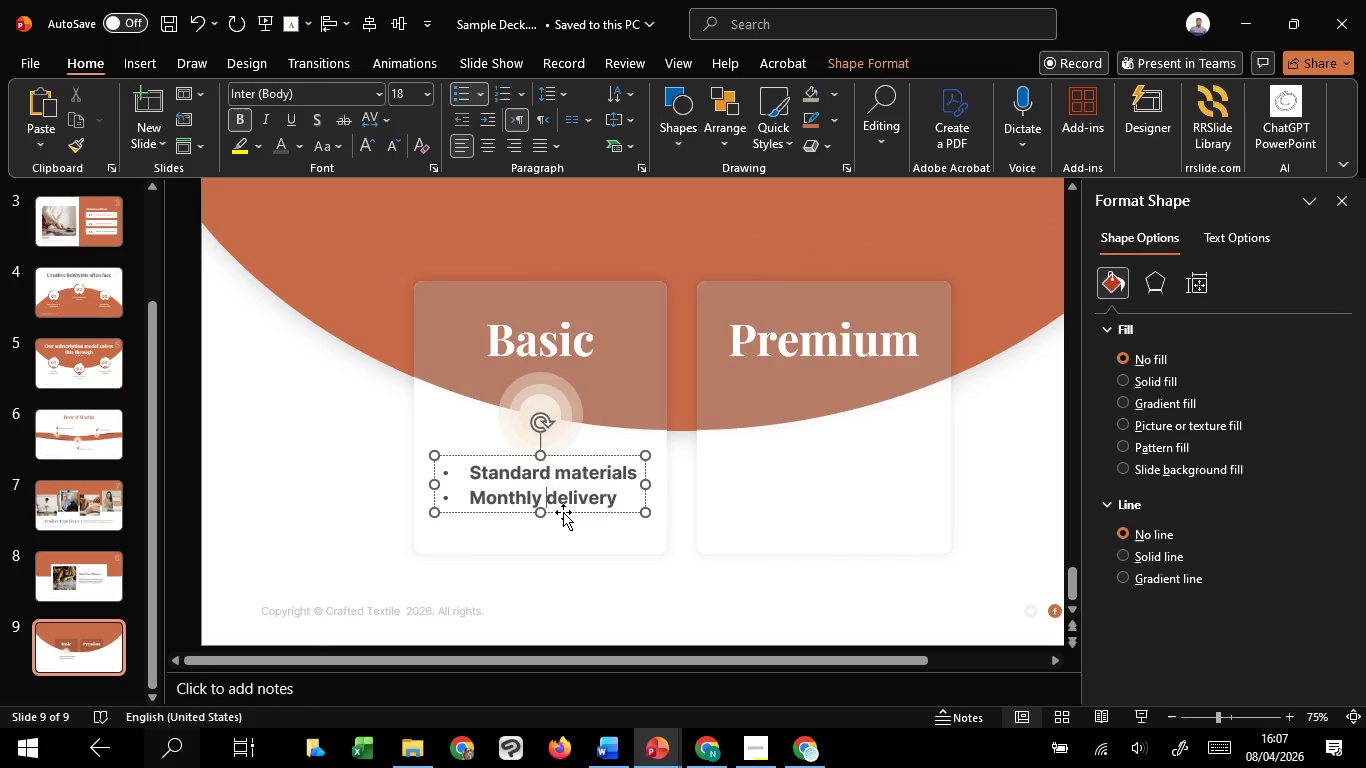 
left_click_drag(start_coordinate=[563, 512], to_coordinate=[564, 517])
 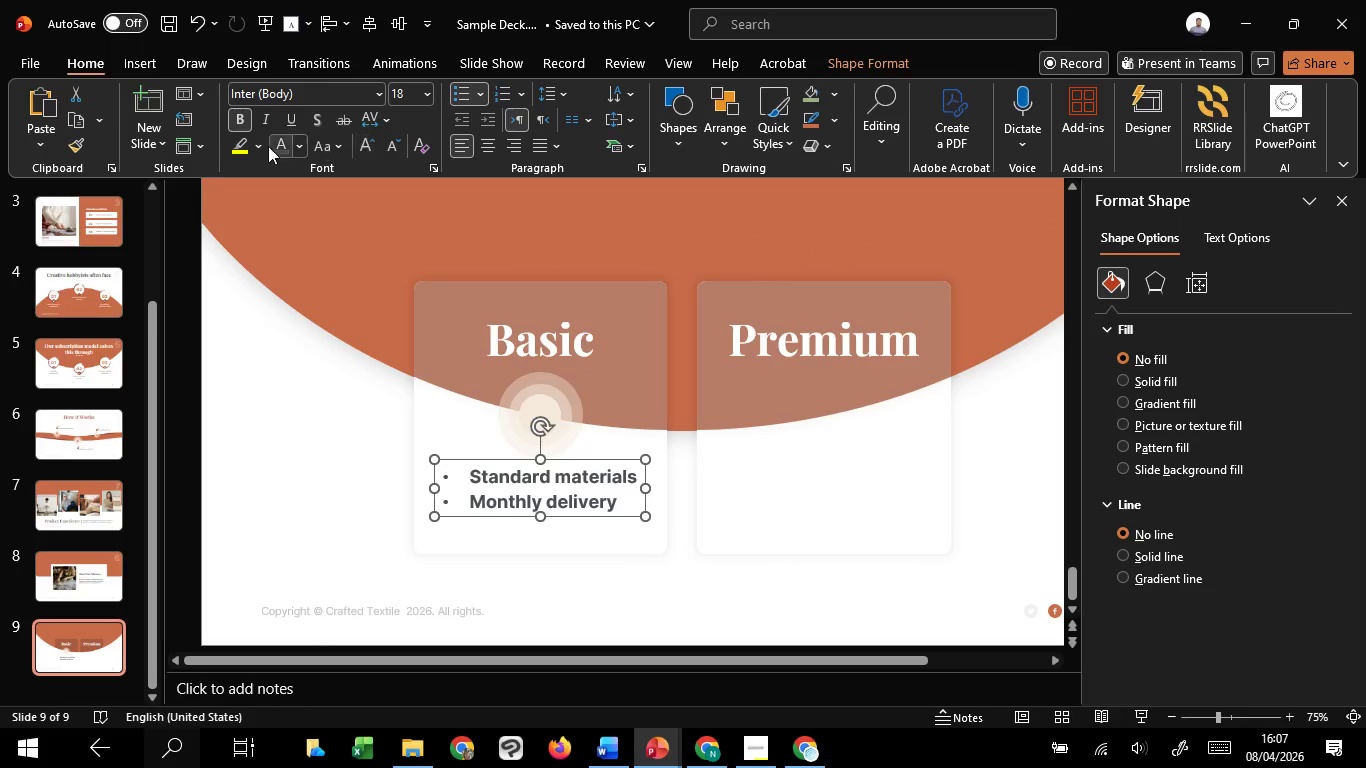 
hold_key(key=ShiftLeft, duration=1.51)
 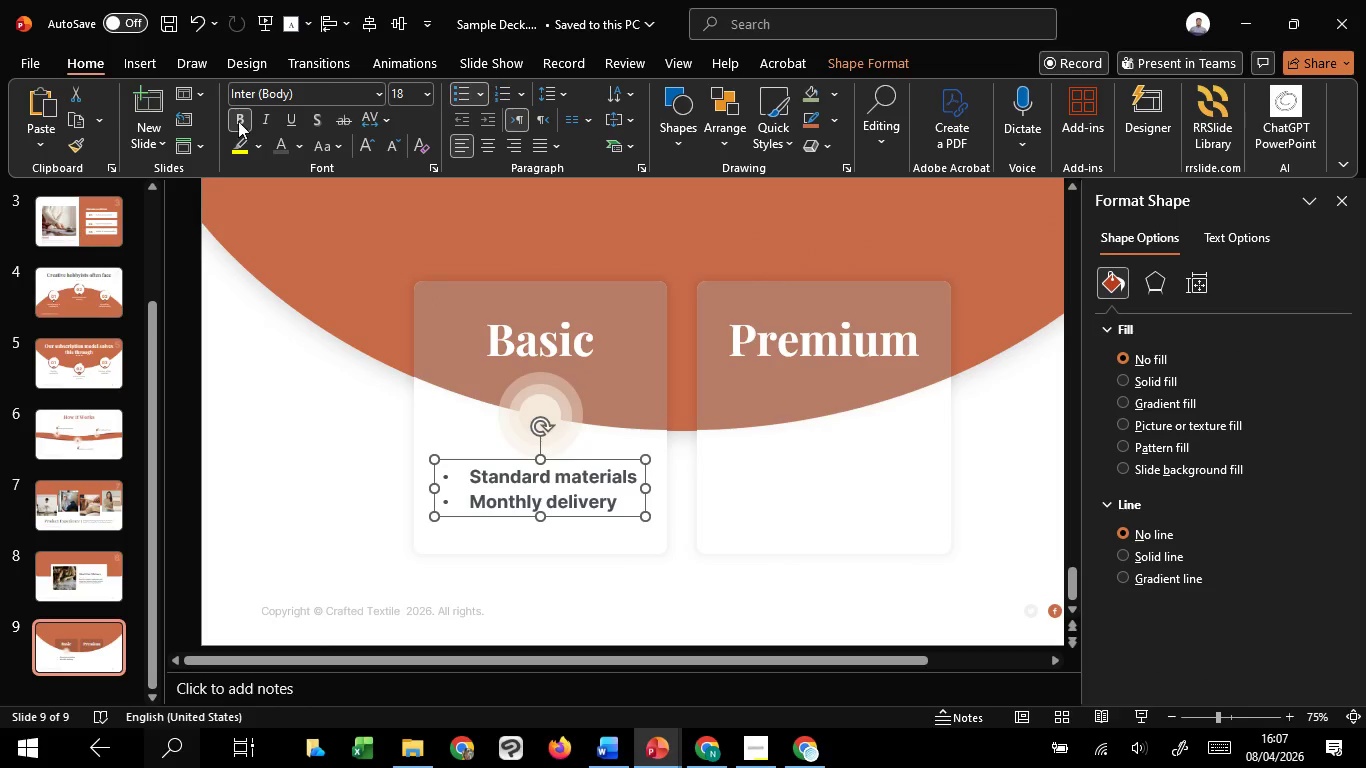 
left_click([236, 121])
 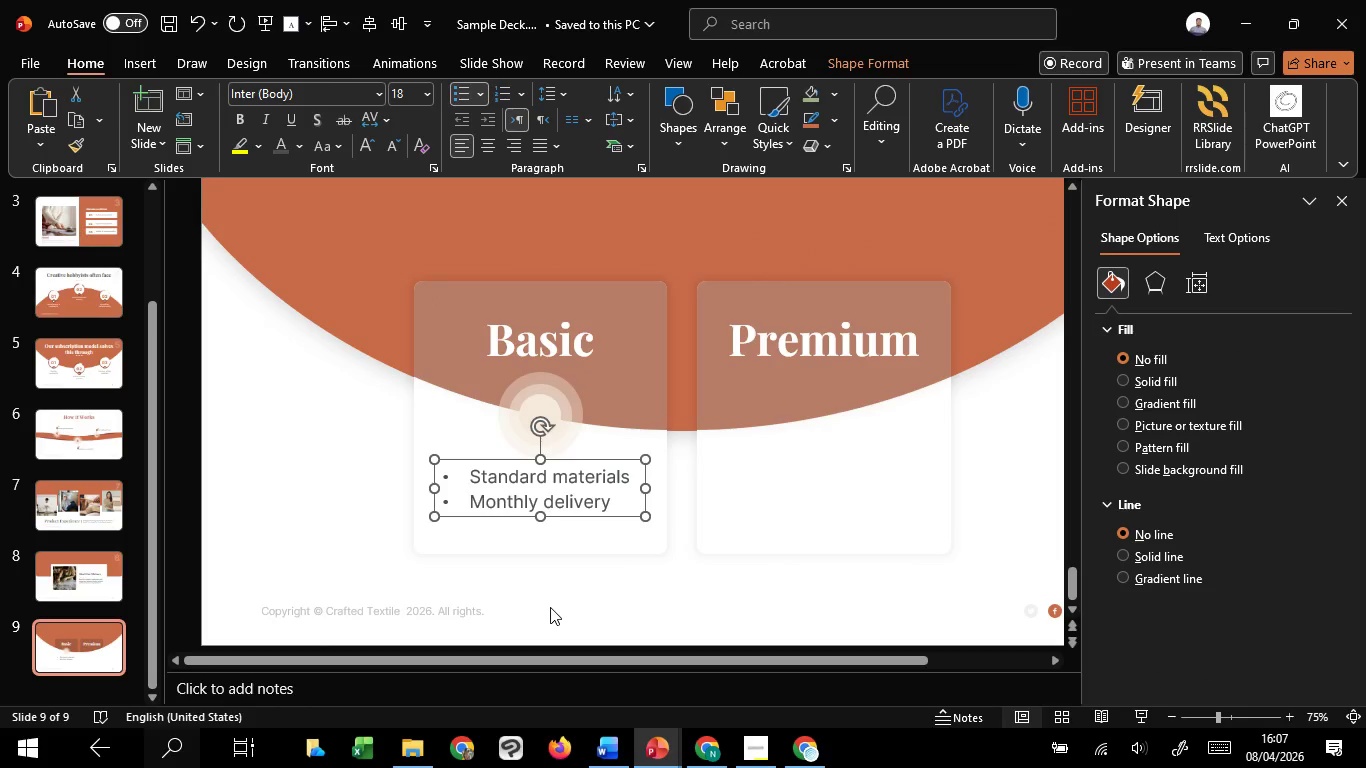 
left_click([550, 607])
 